 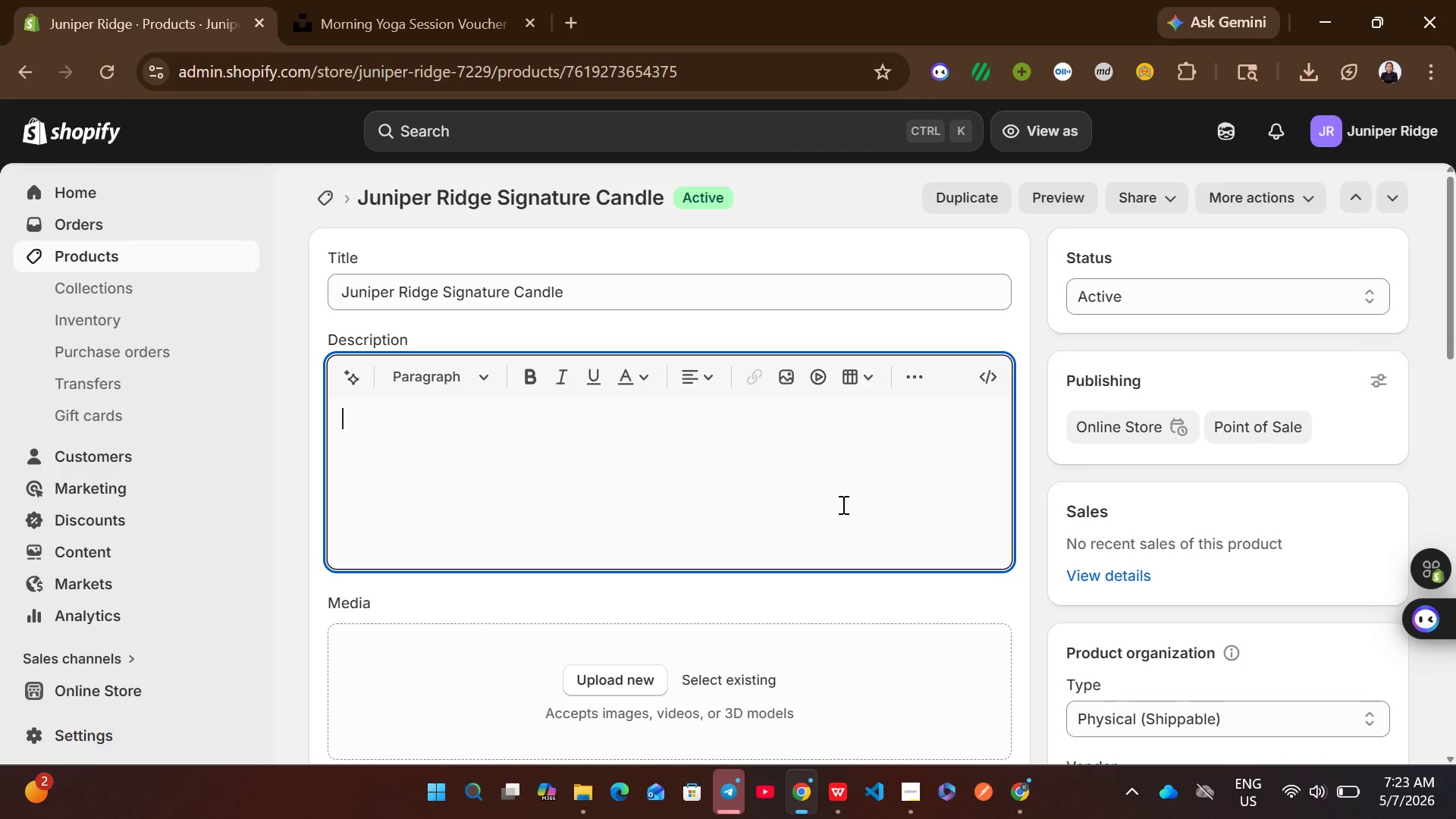 
left_click([989, 375])
 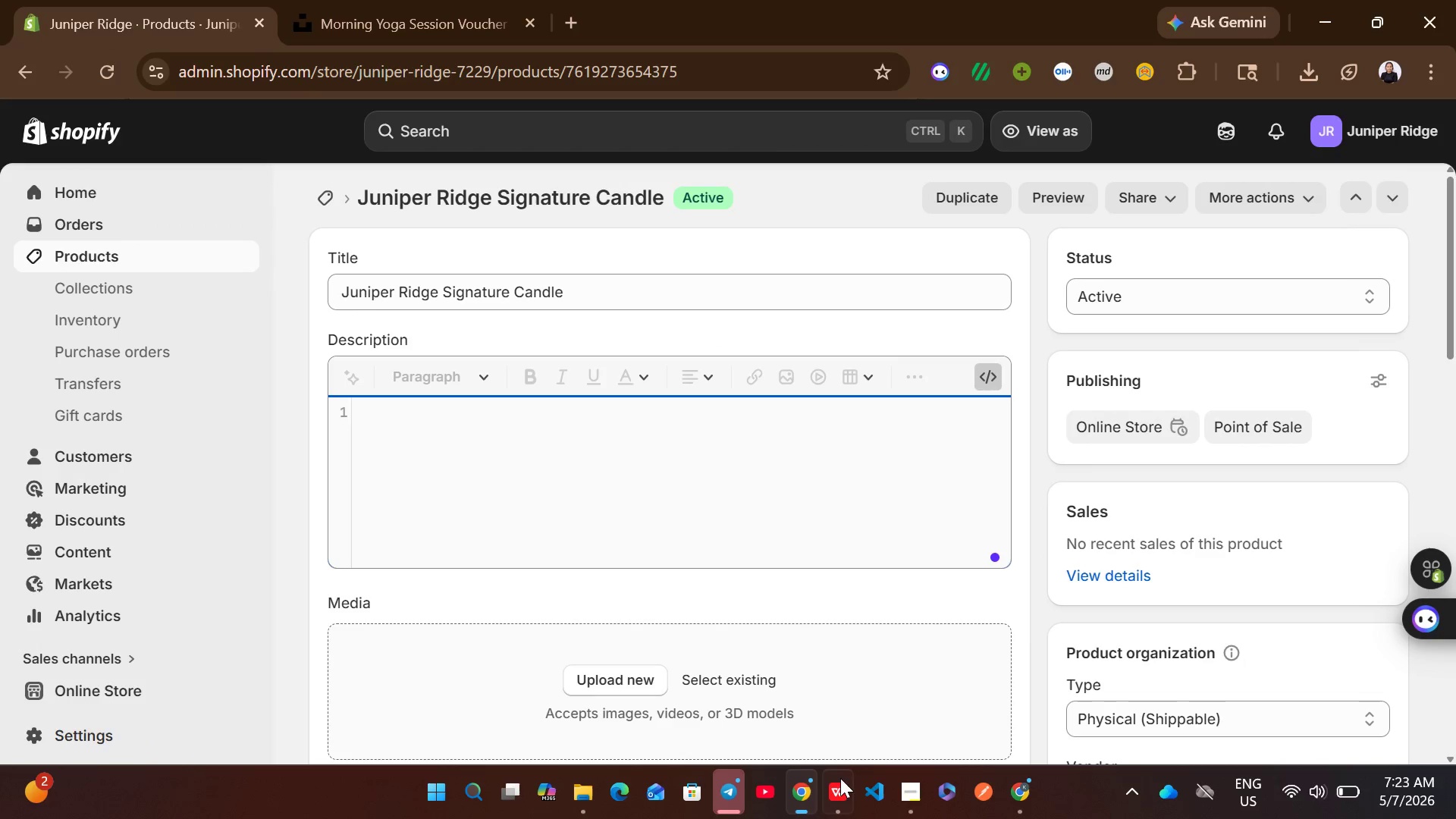 
left_click([839, 783])
 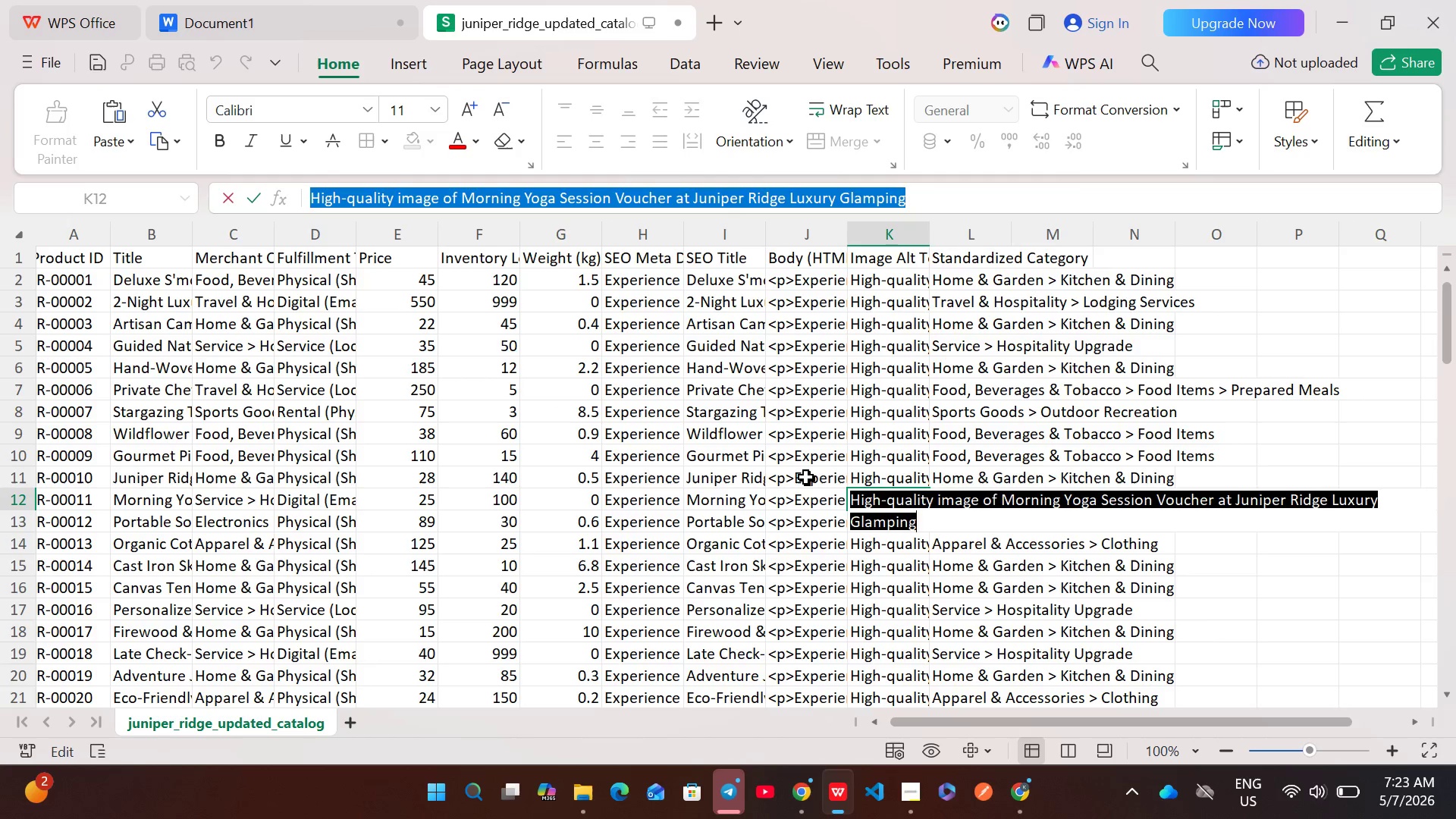 
double_click([806, 477])
 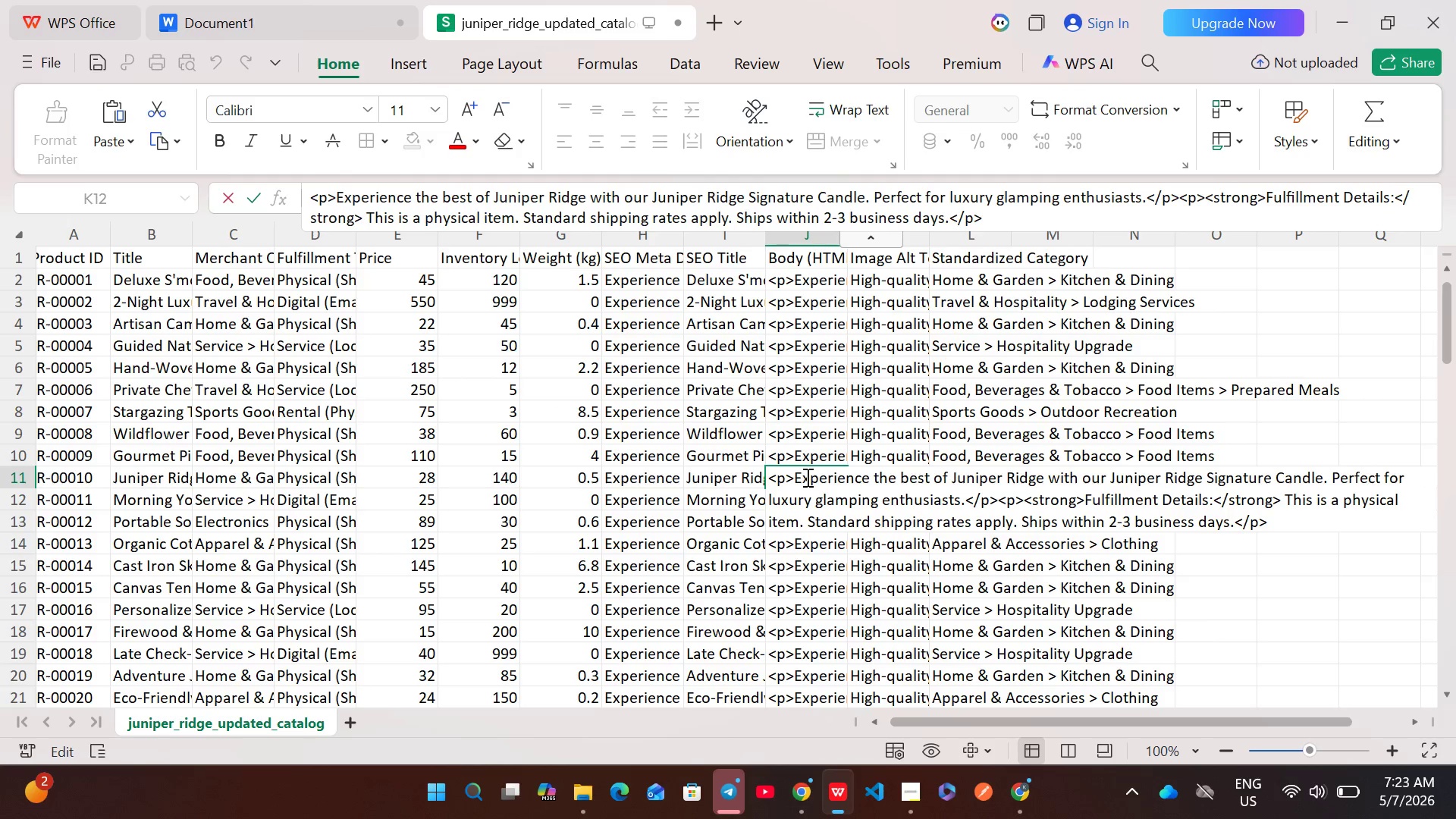 
key(Control+A)
 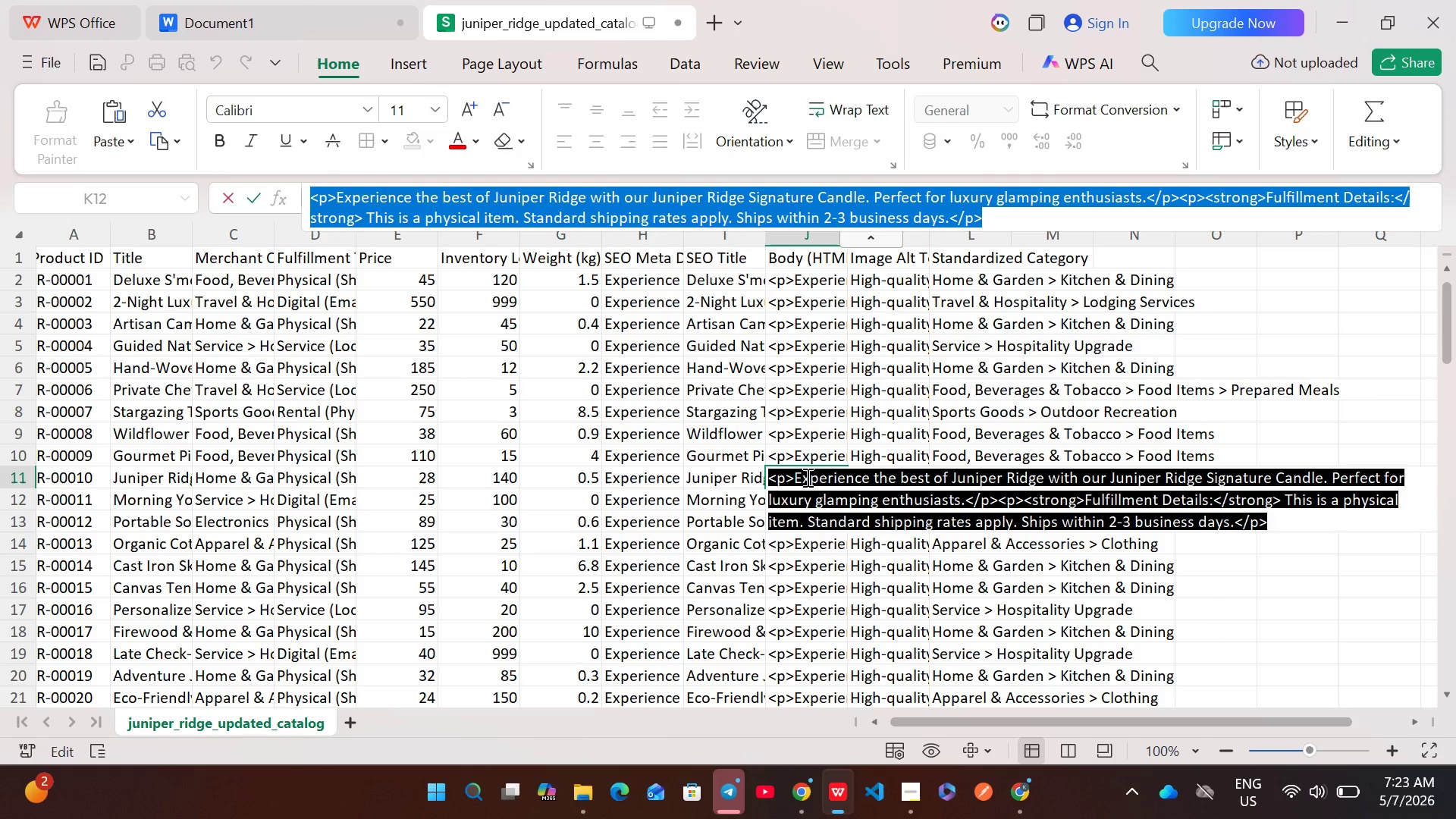 
key(Control+C)
 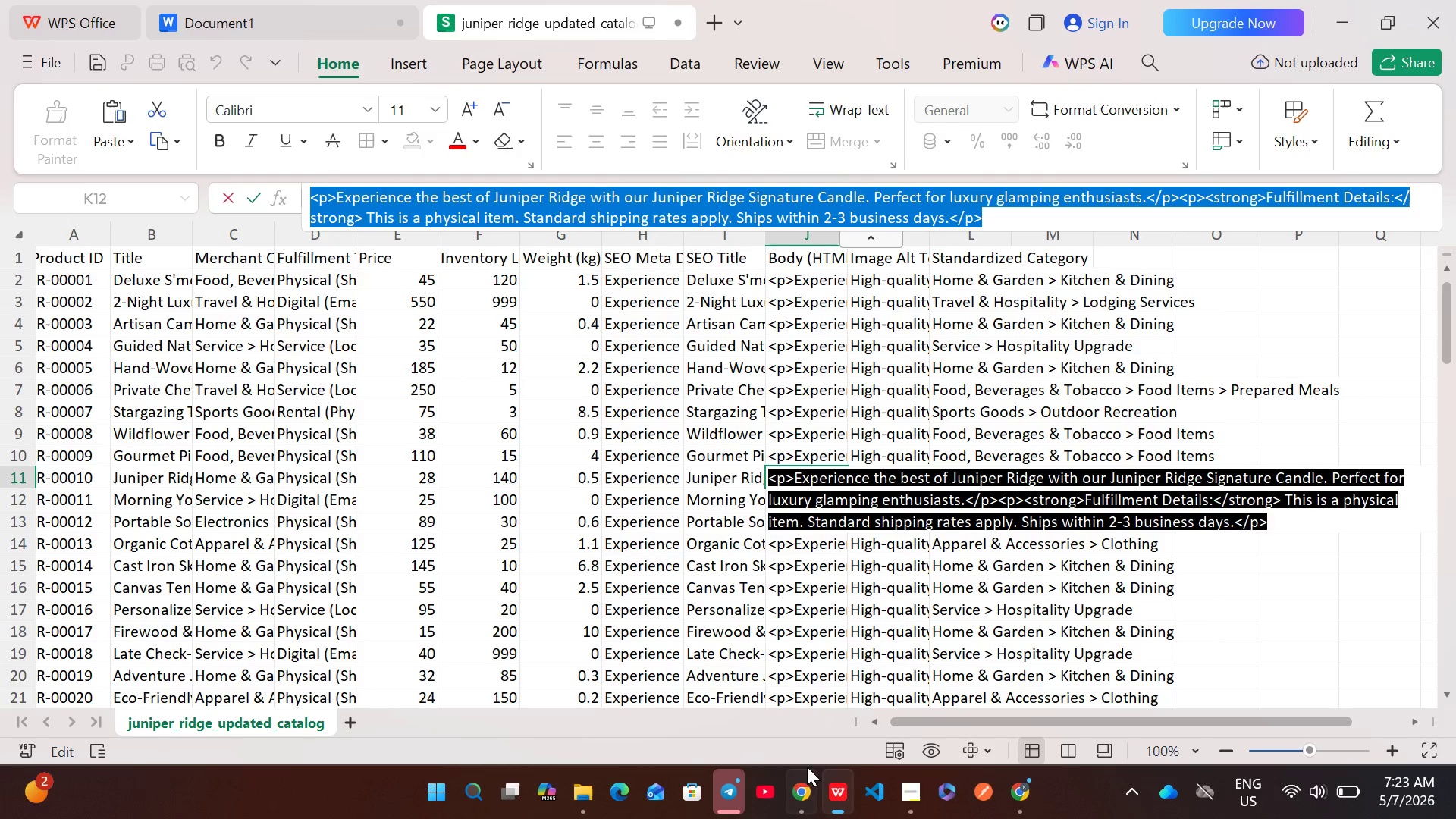 
left_click([799, 780])
 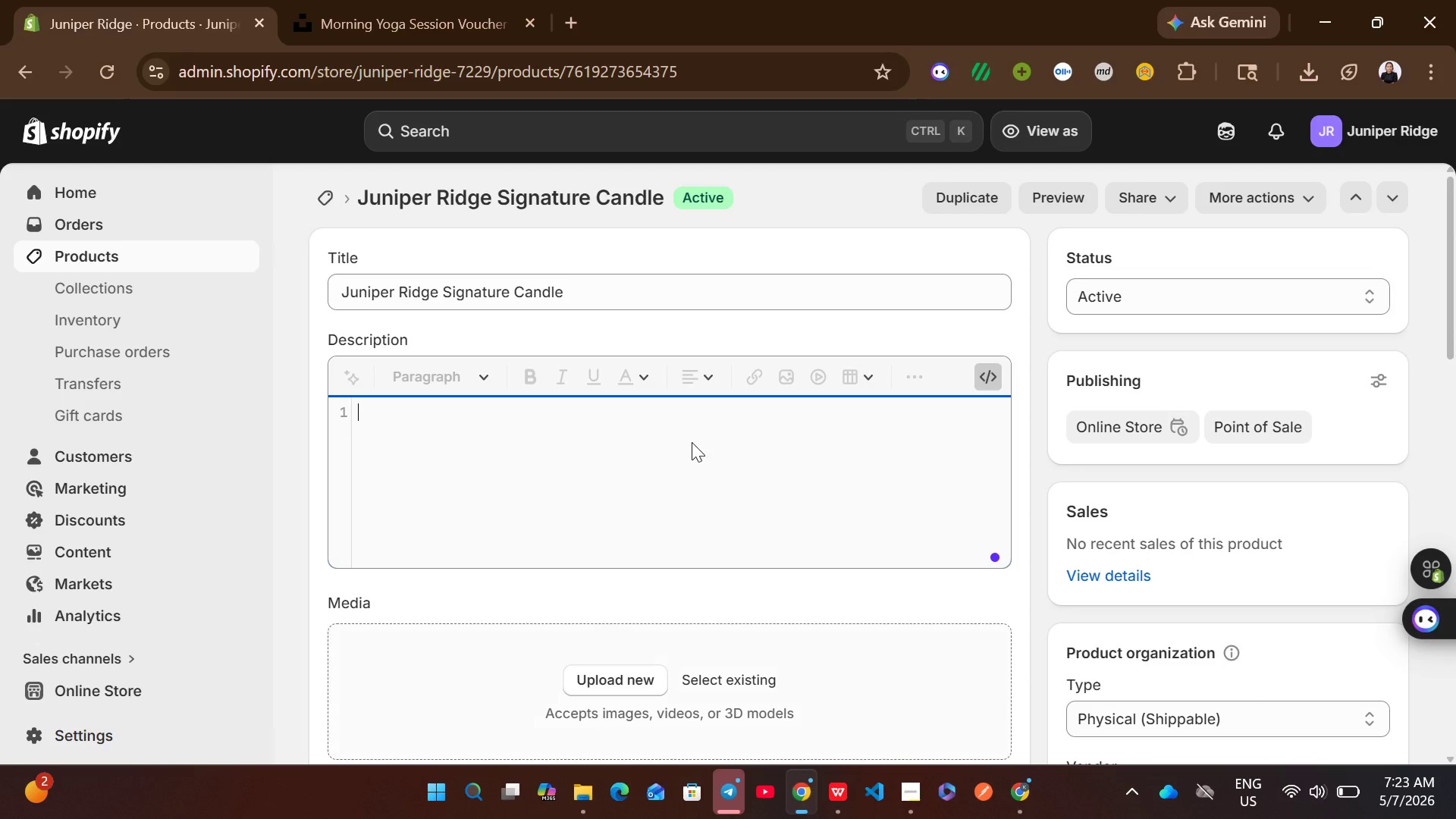 
left_click([692, 445])
 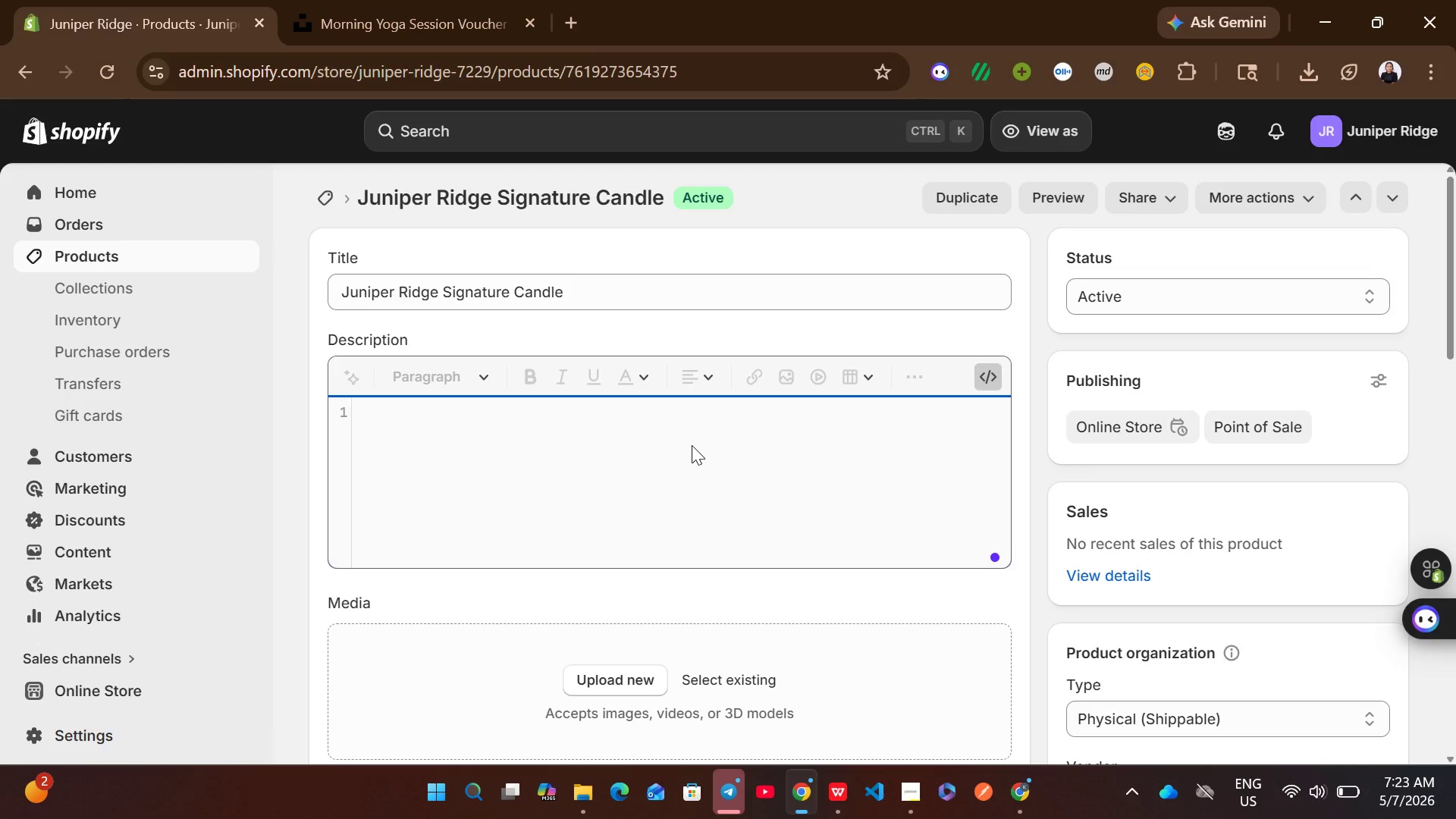 
key(Control+V)
 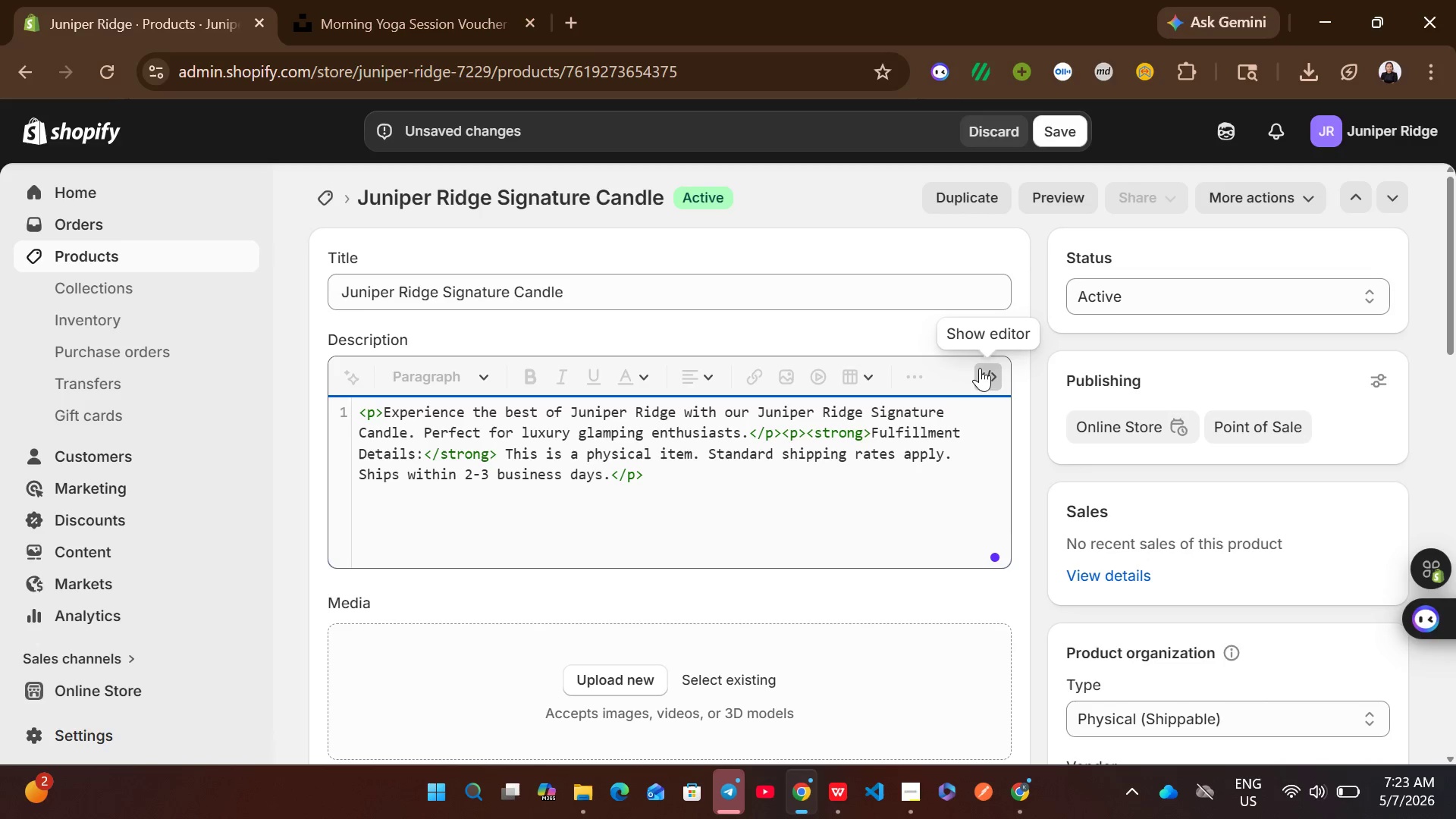 
left_click([982, 369])
 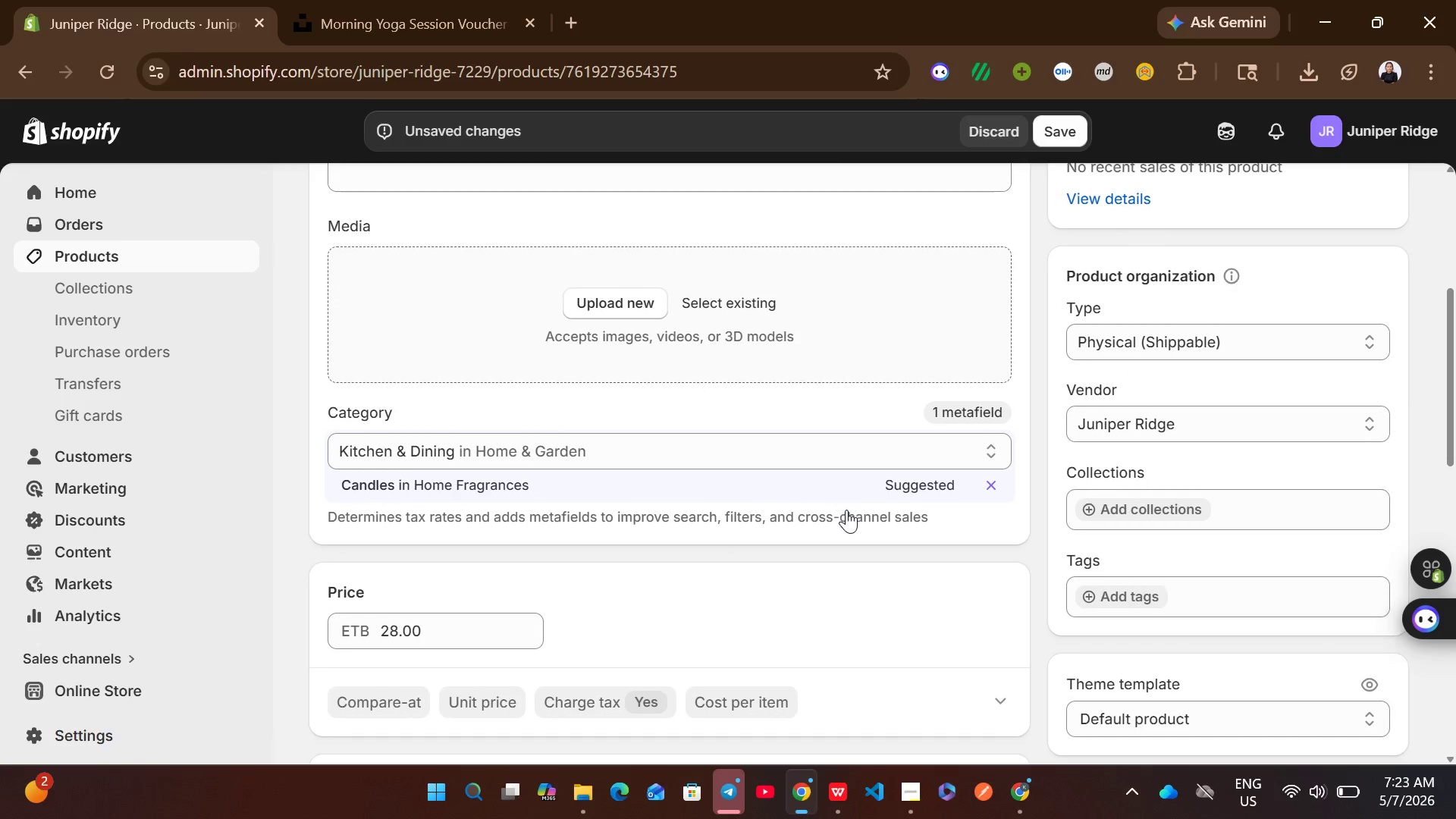 
left_click([698, 491])
 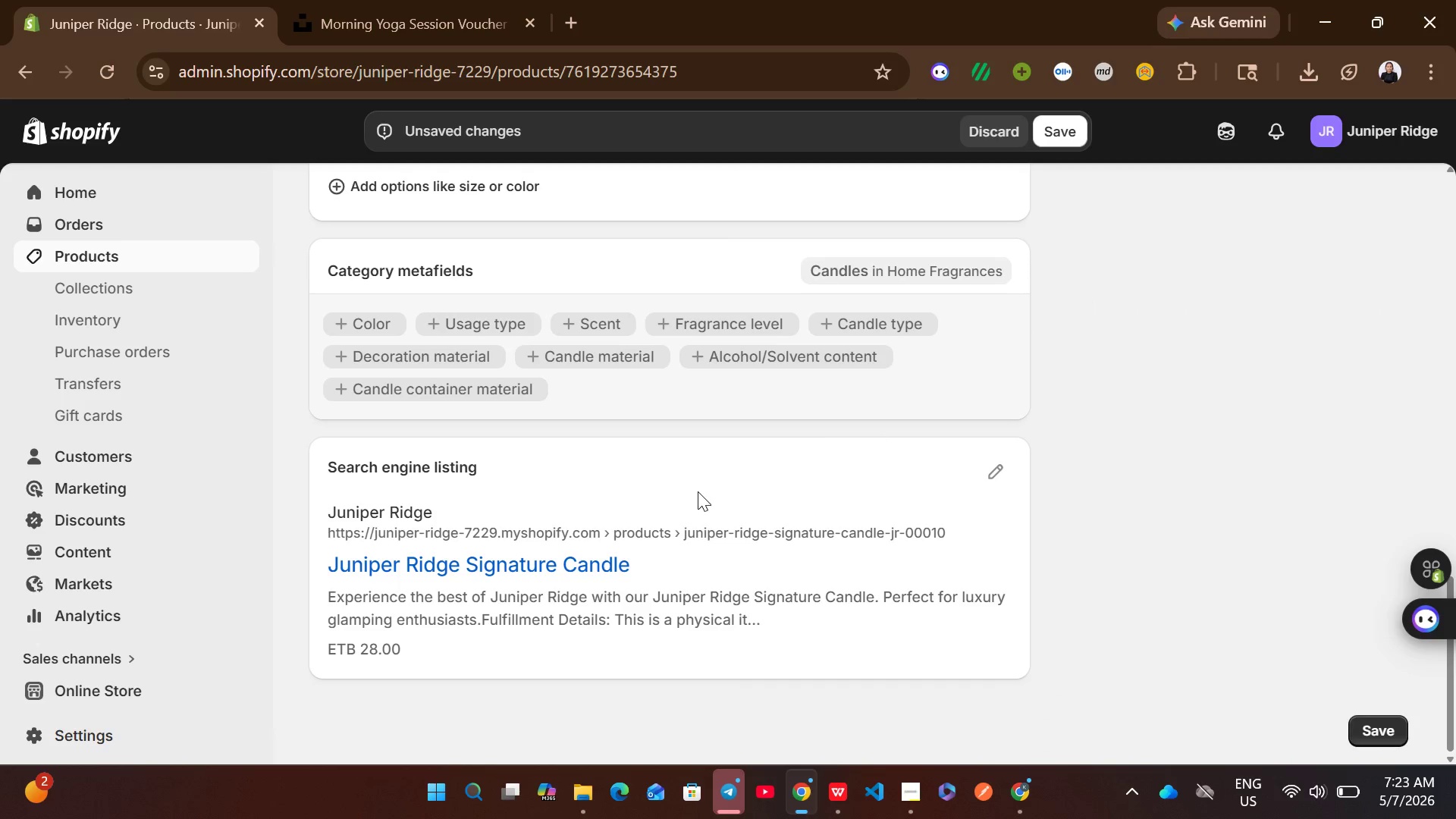 
left_click([996, 471])
 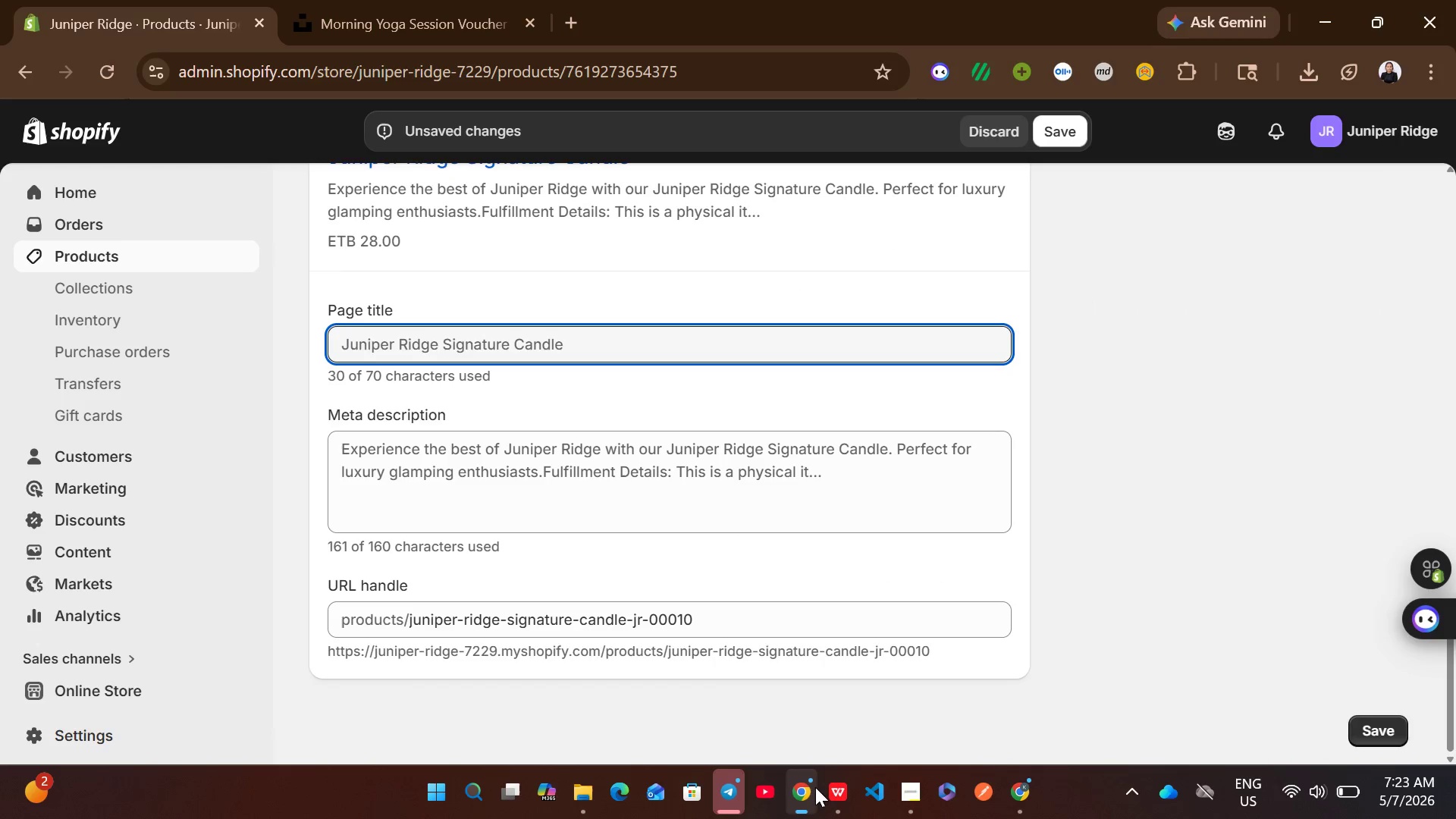 
left_click([833, 798])
 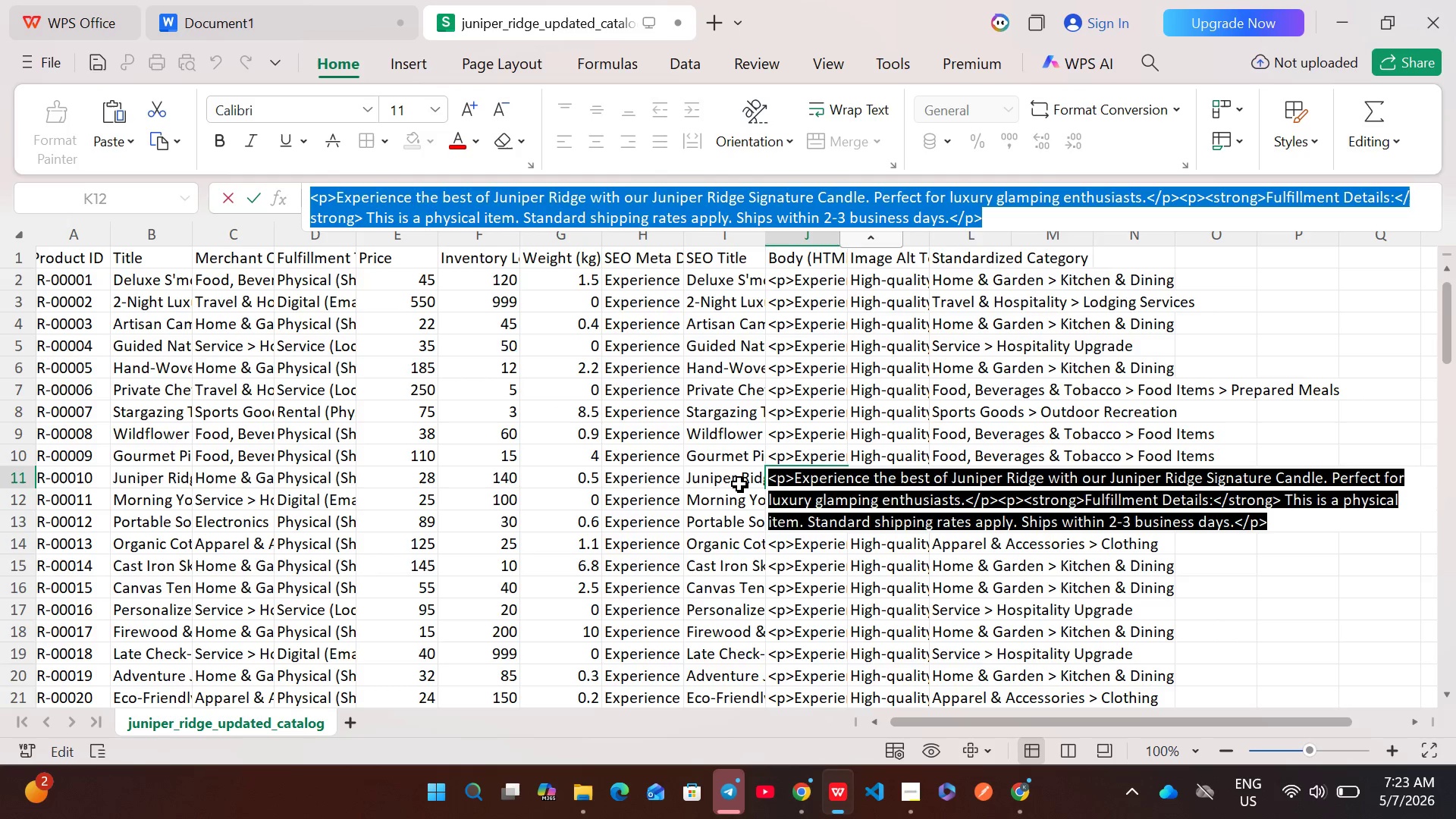 
double_click([739, 484])
 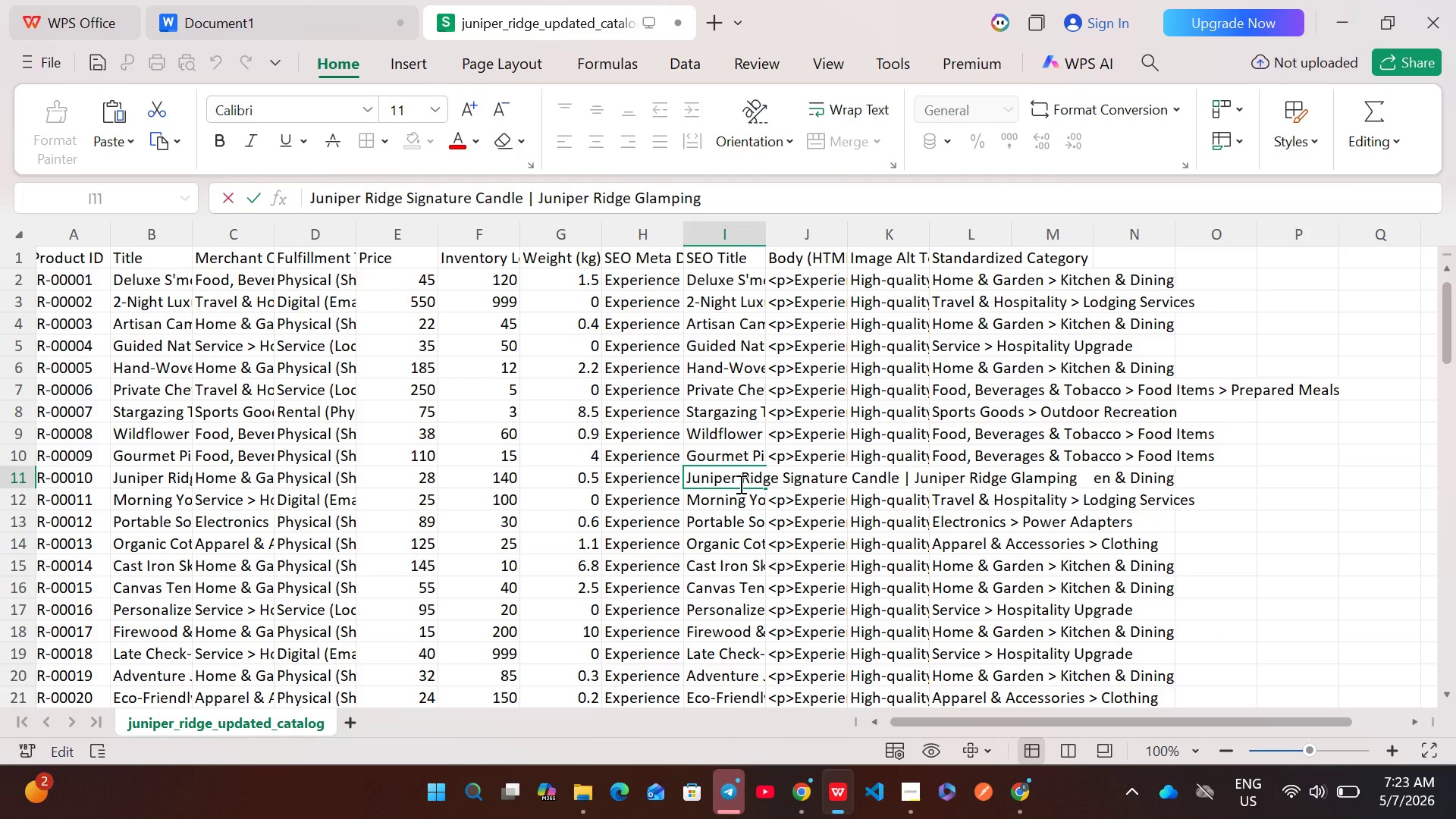 
key(Control+A)
 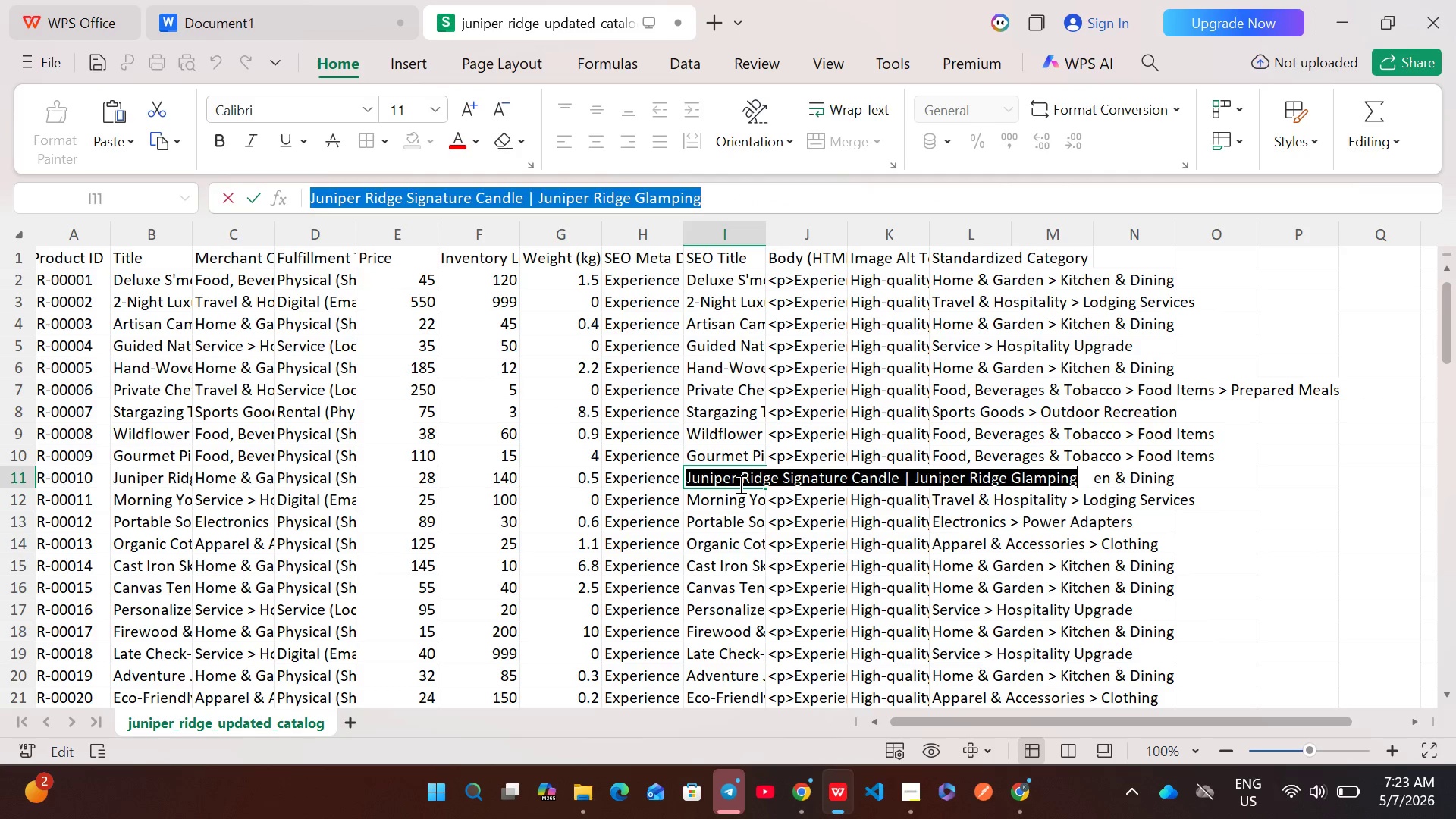 
key(Control+C)
 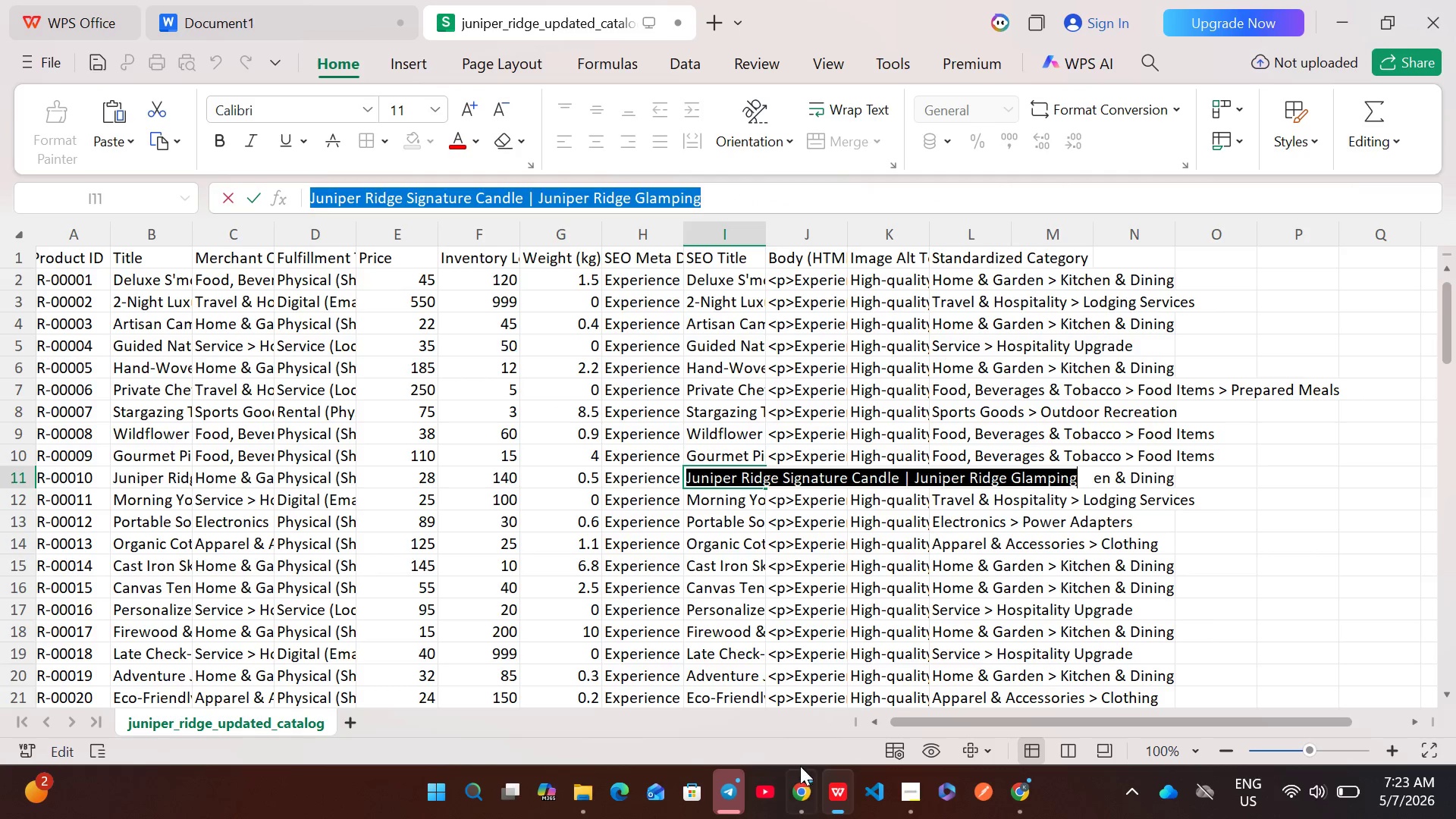 
left_click([796, 774])
 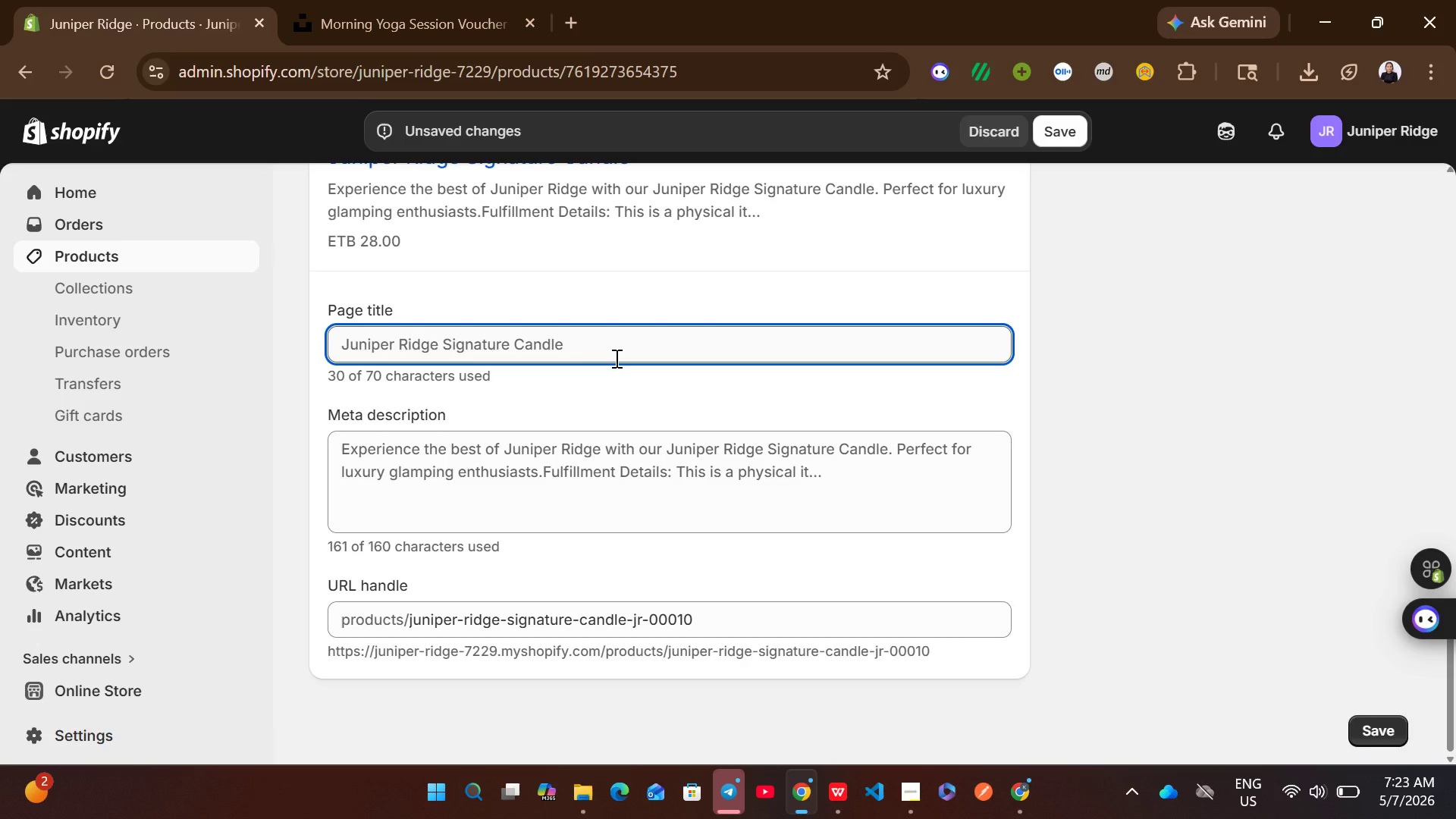 
left_click([615, 358])
 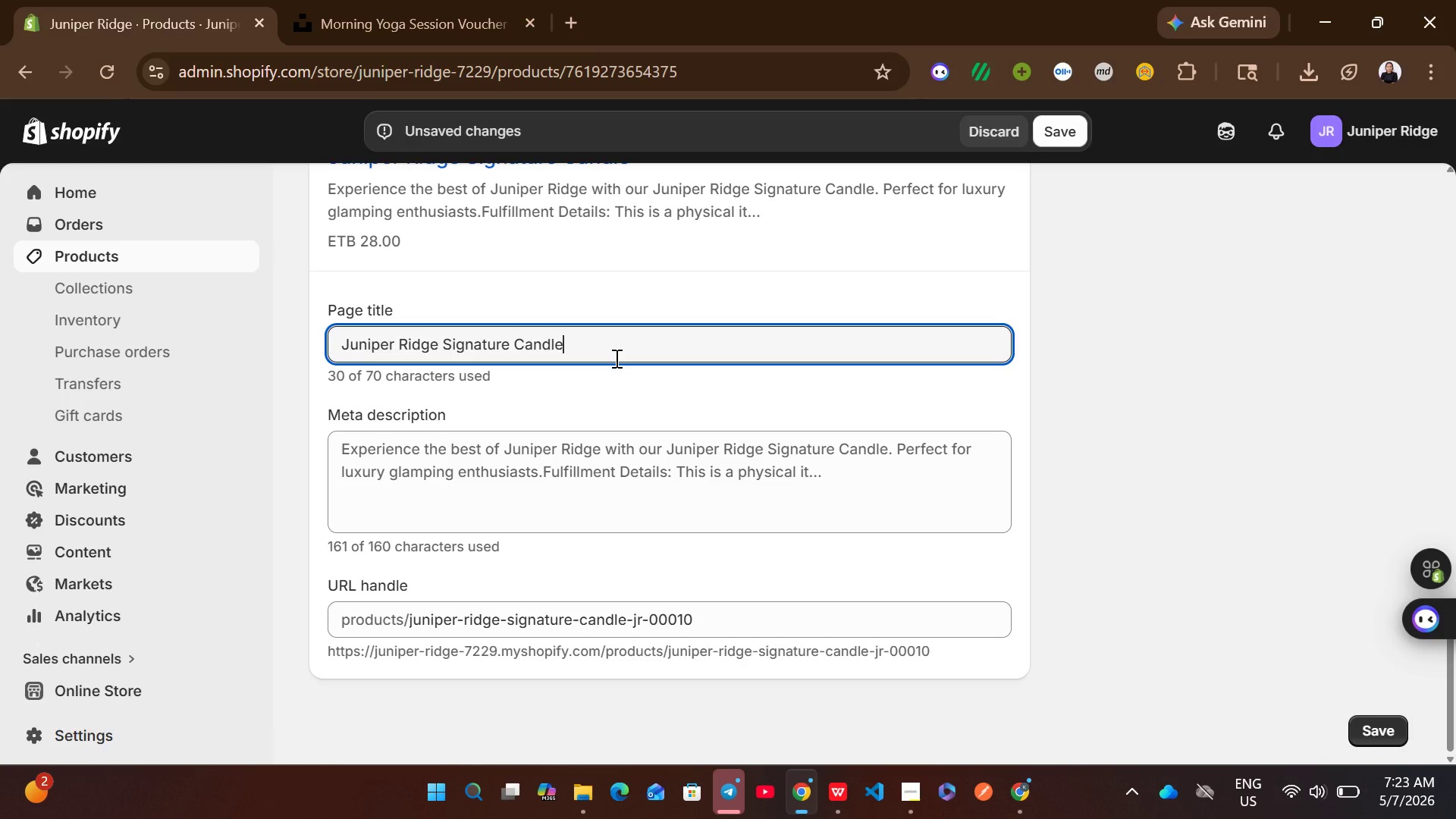 
key(Control+A)
 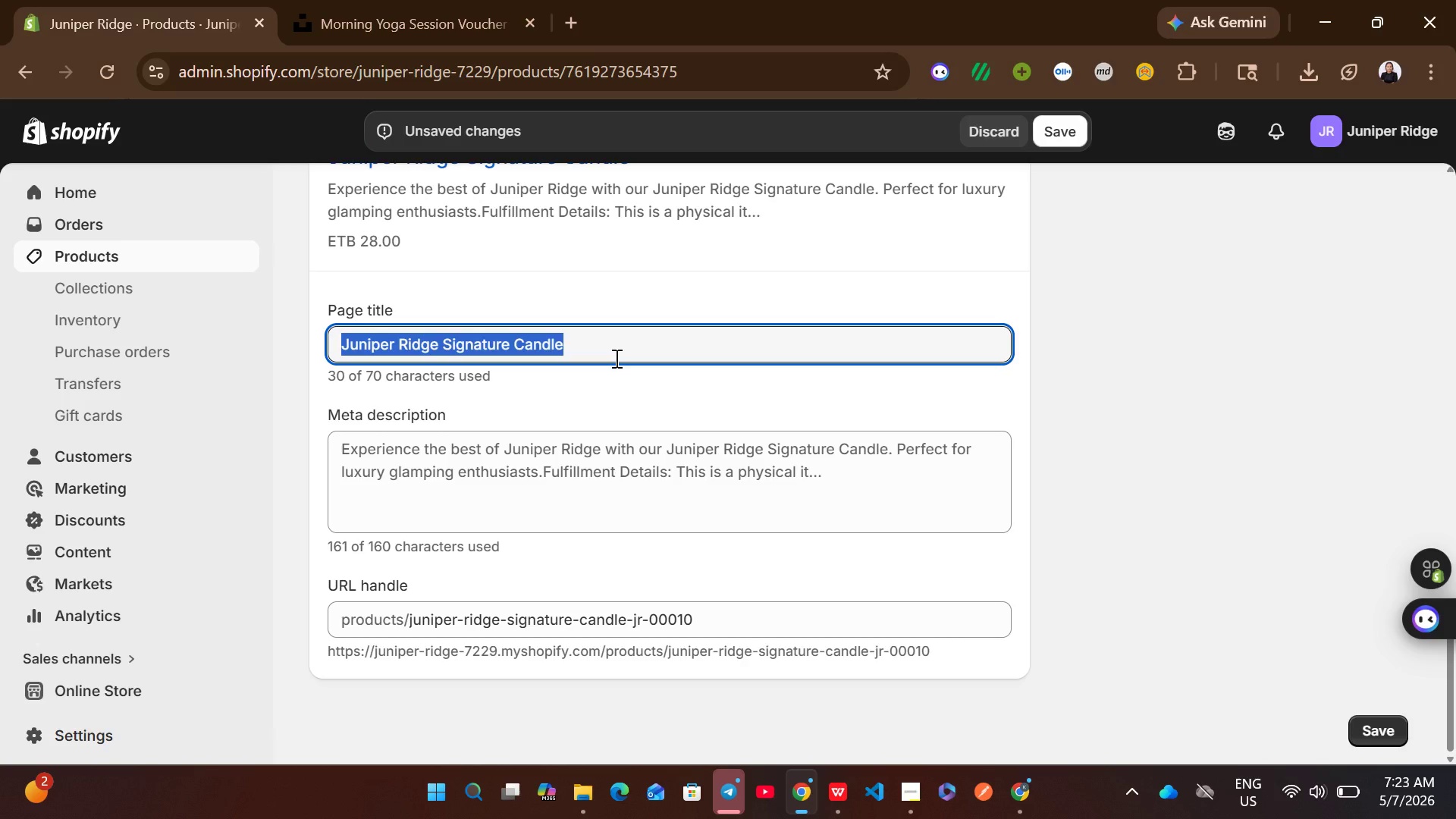 
key(Control+V)
 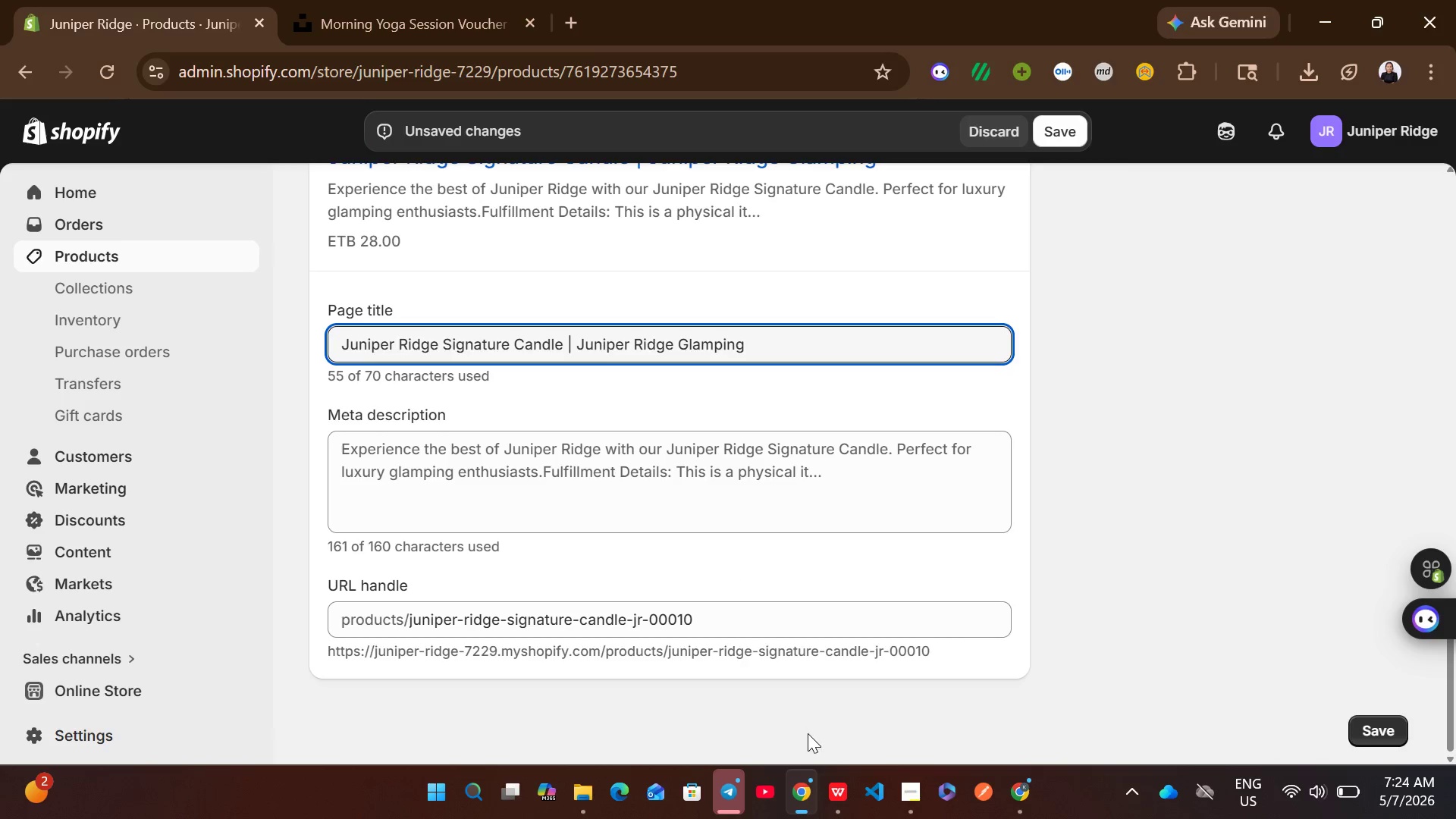 
left_click([823, 788])
 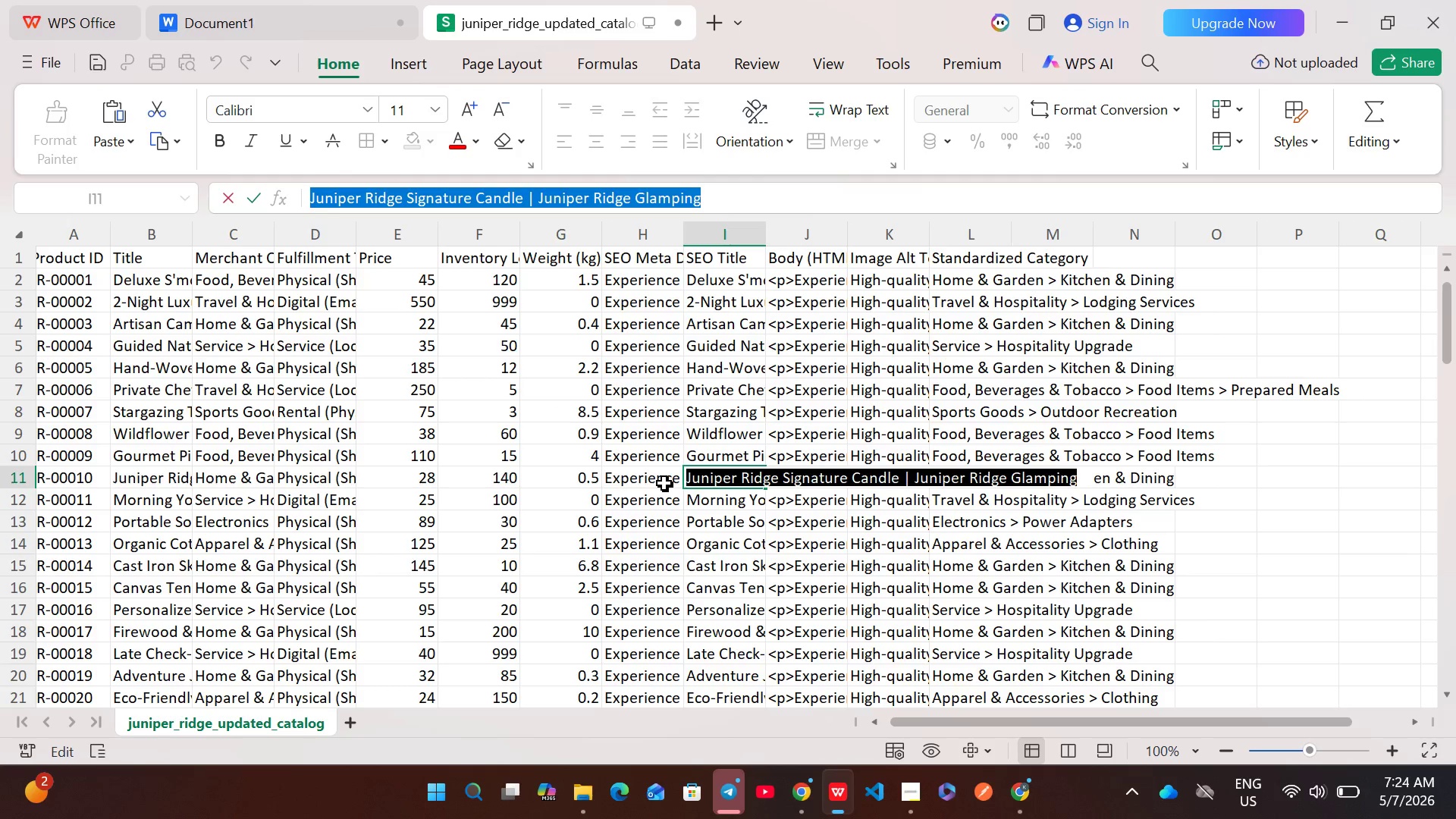 
double_click([664, 483])
 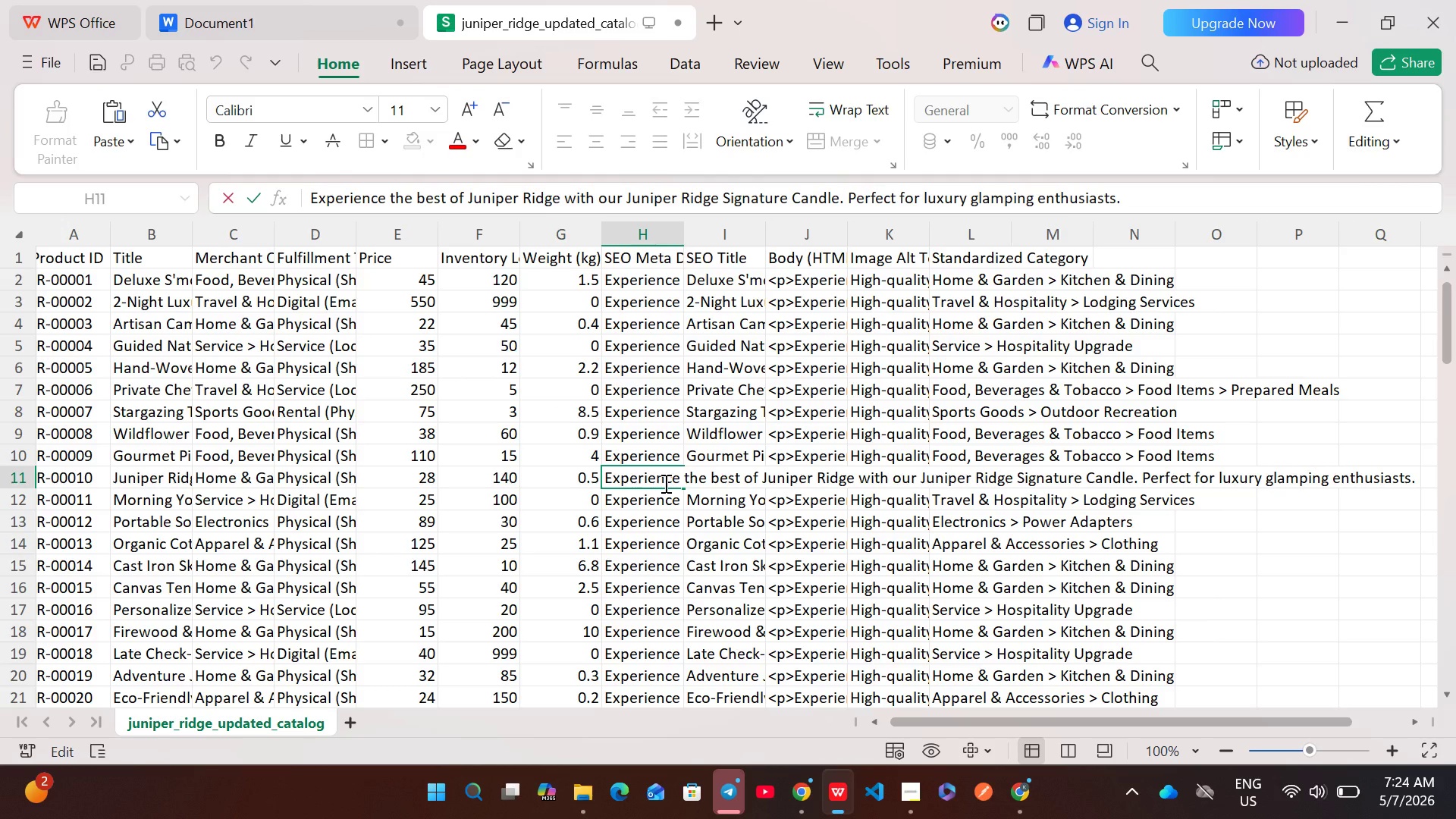 
key(Control+A)
 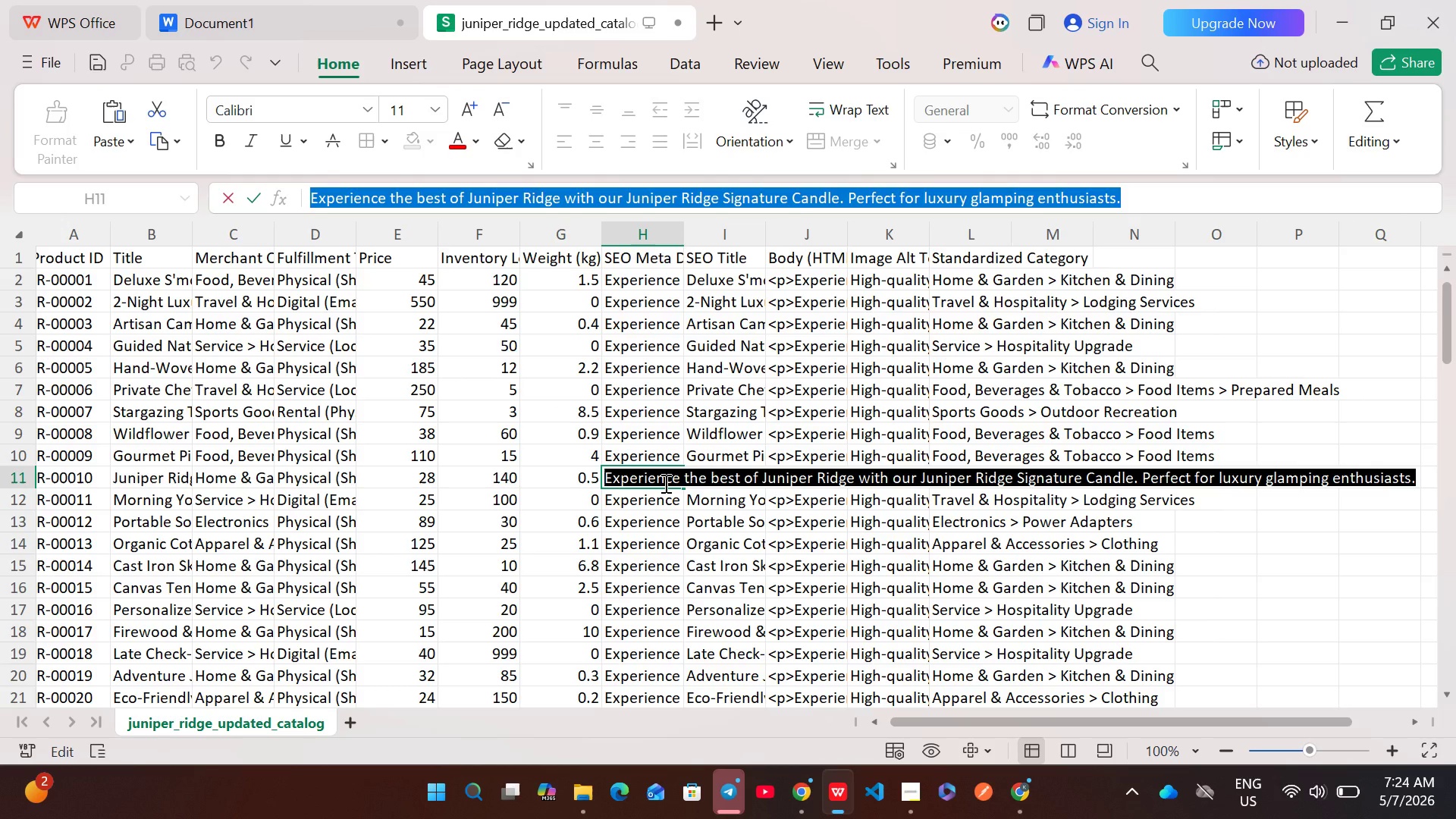 
key(Control+C)
 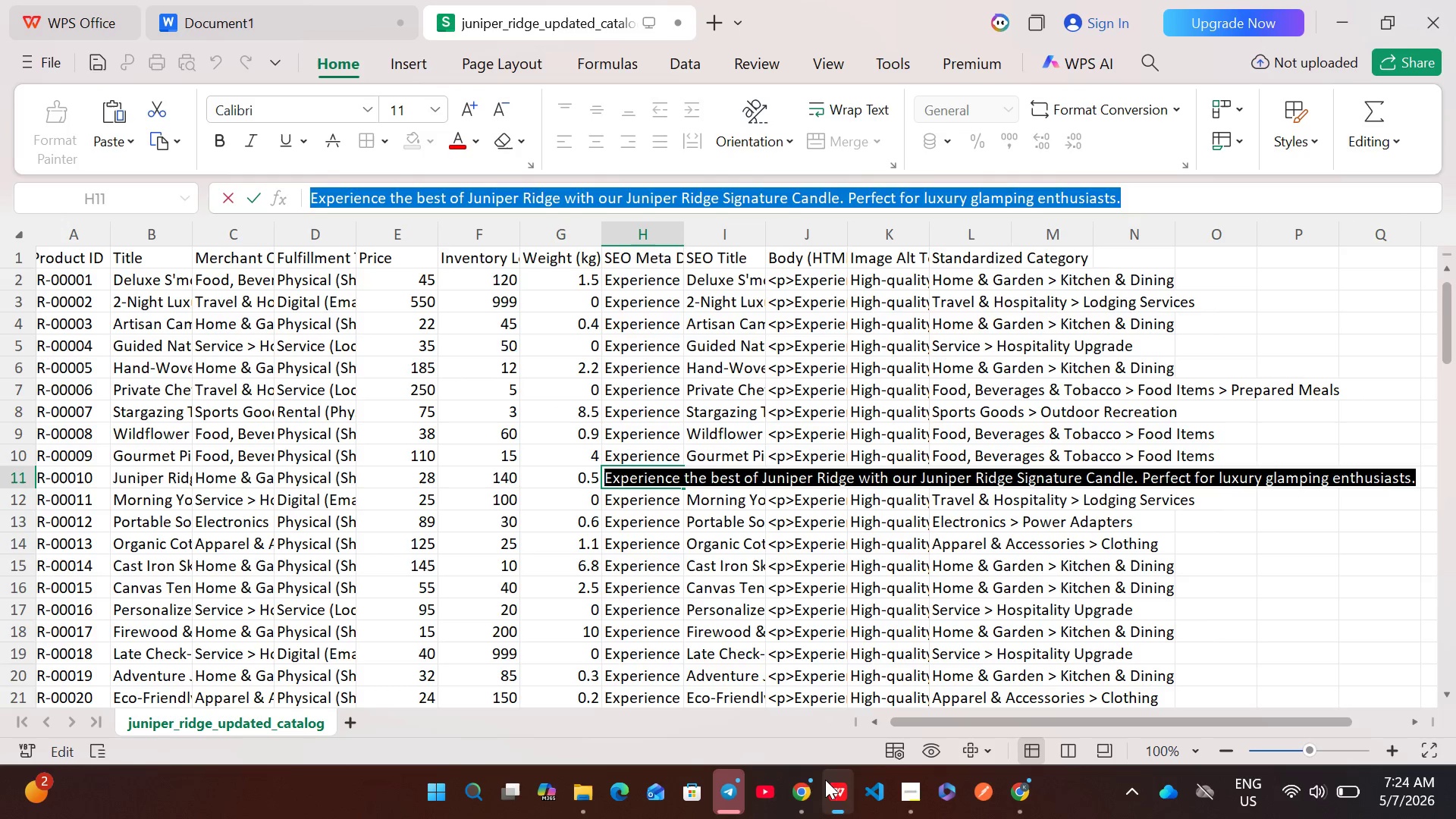 
left_click([808, 787])
 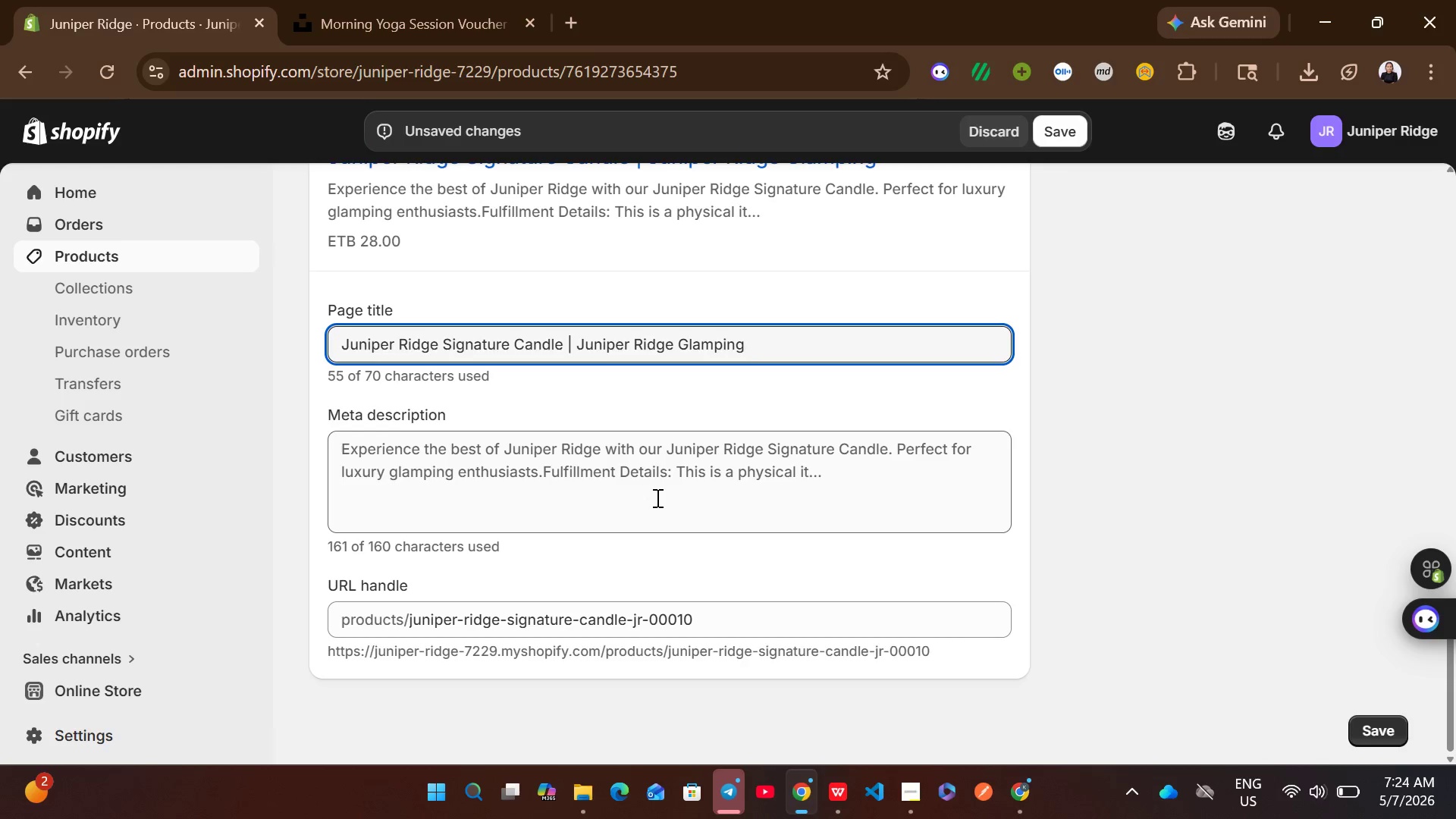 
left_click([656, 497])
 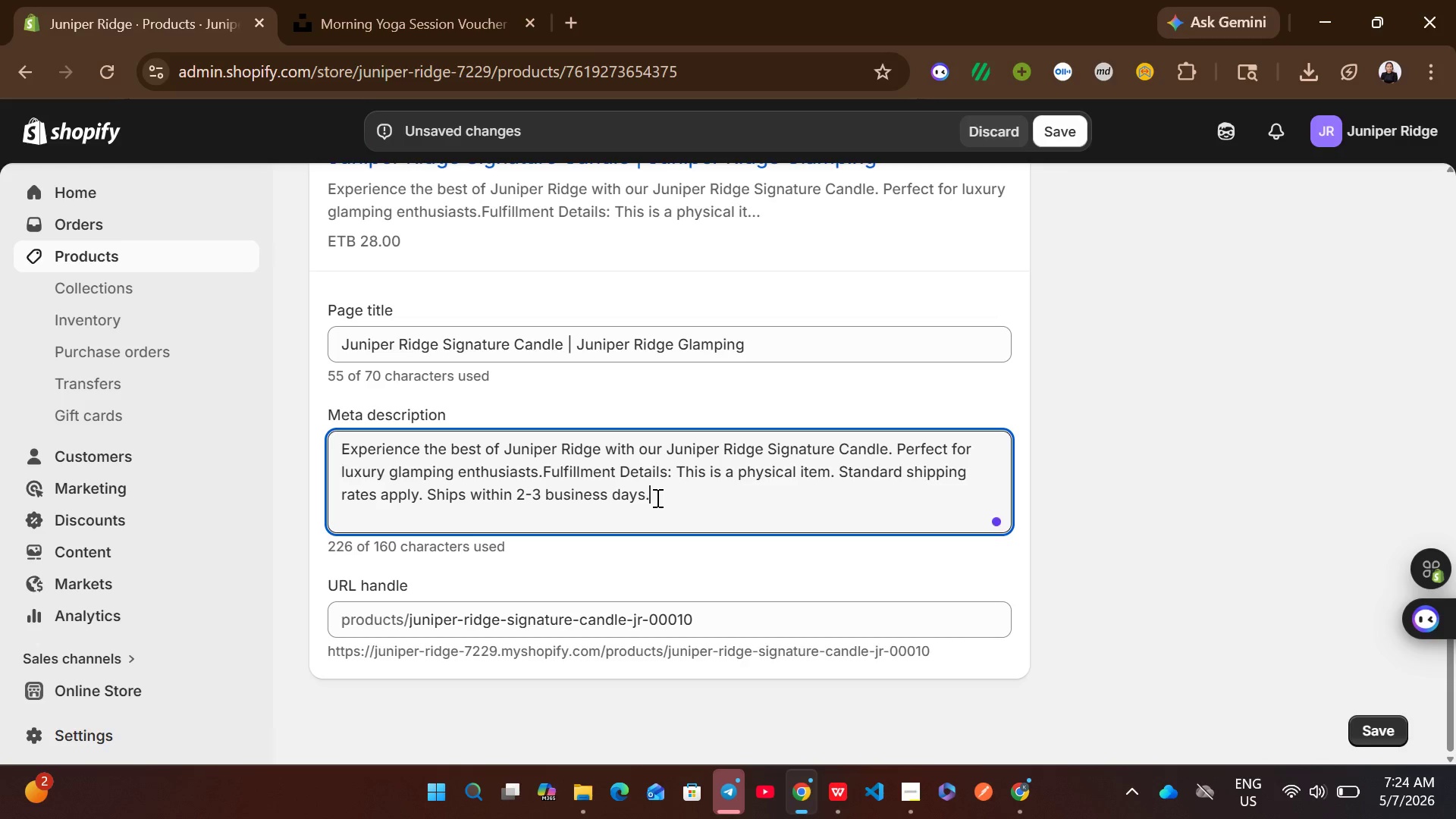 
key(Control+A)
 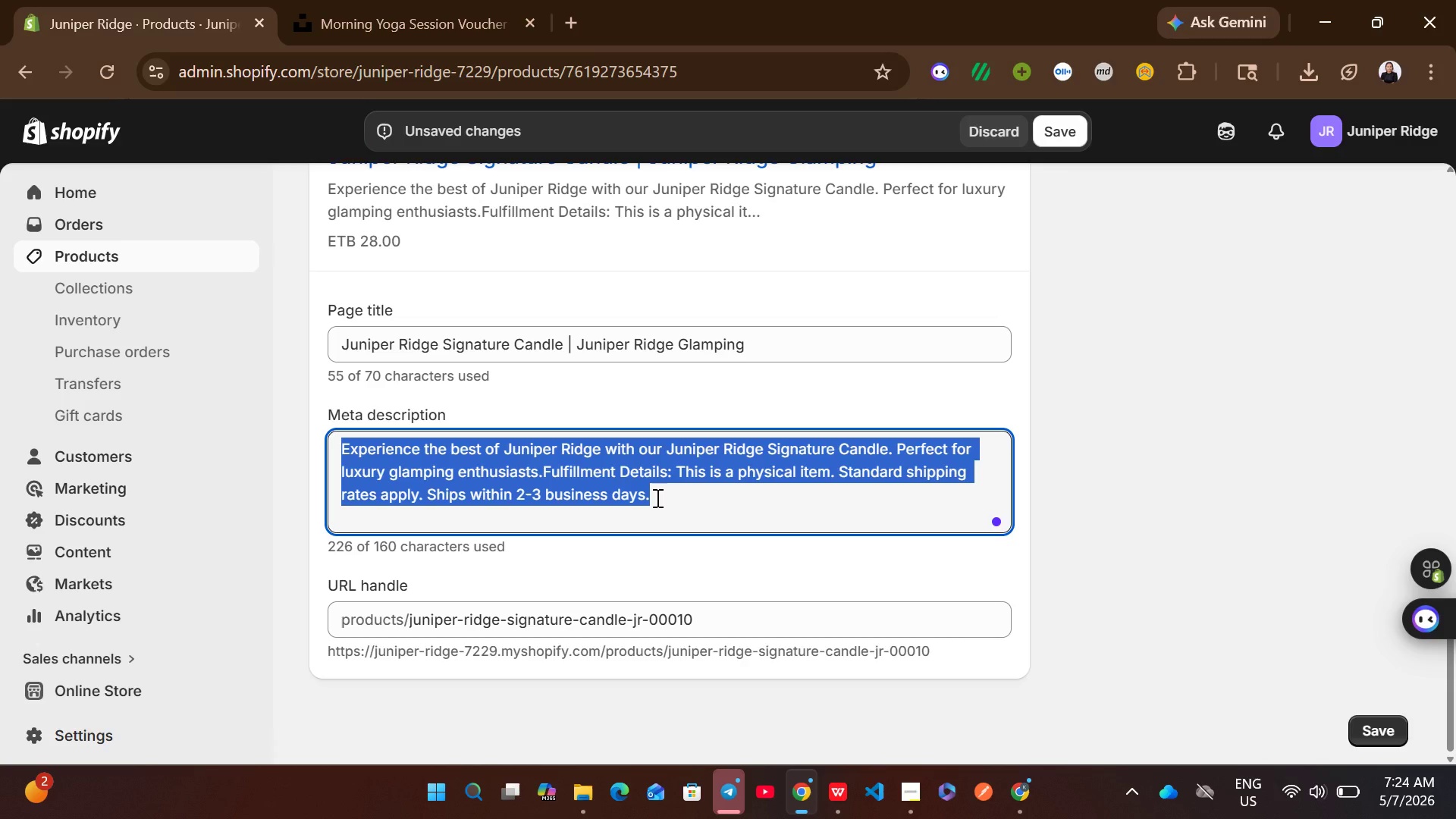 
key(Control+V)
 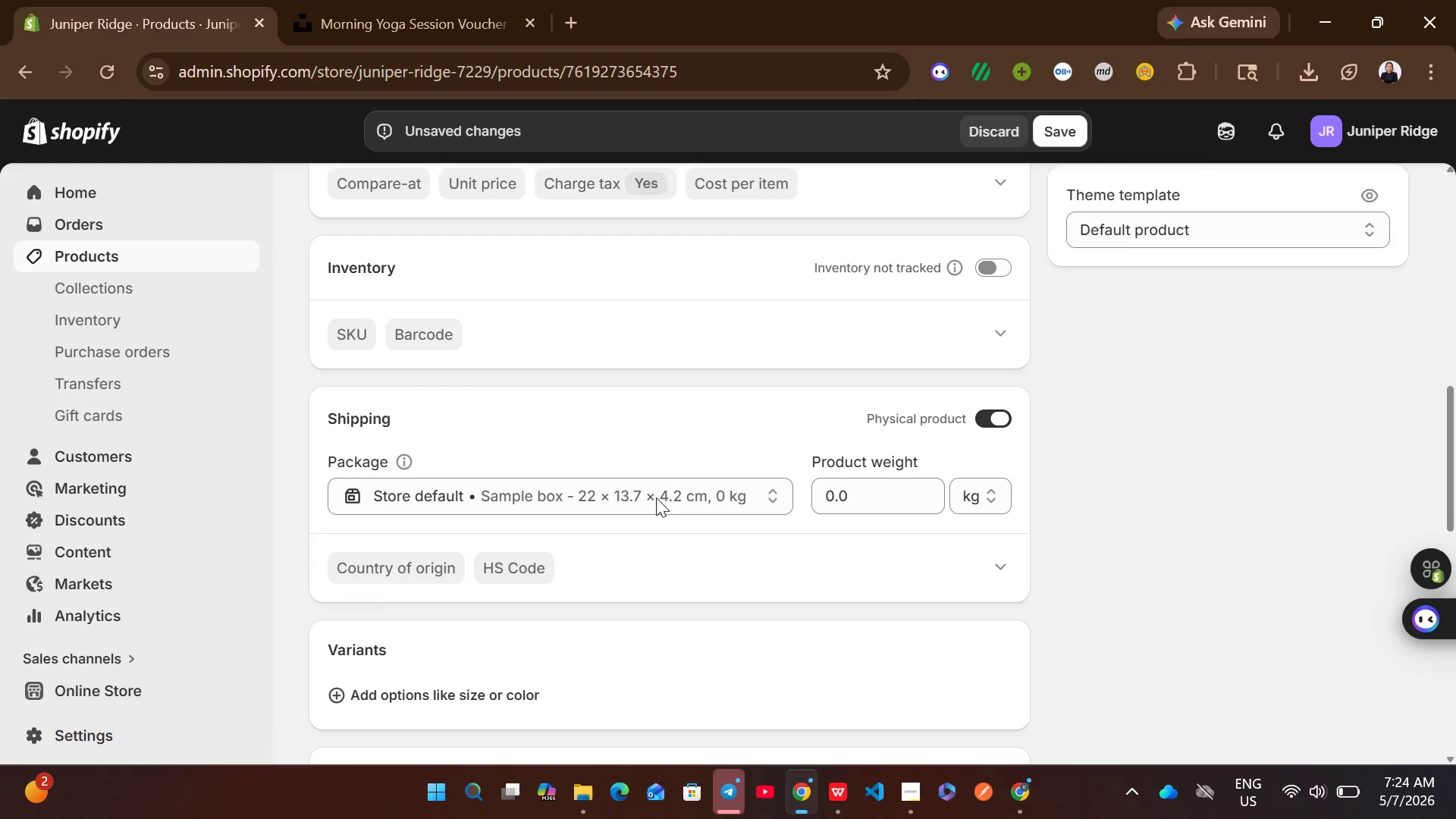 
wait(6.36)
 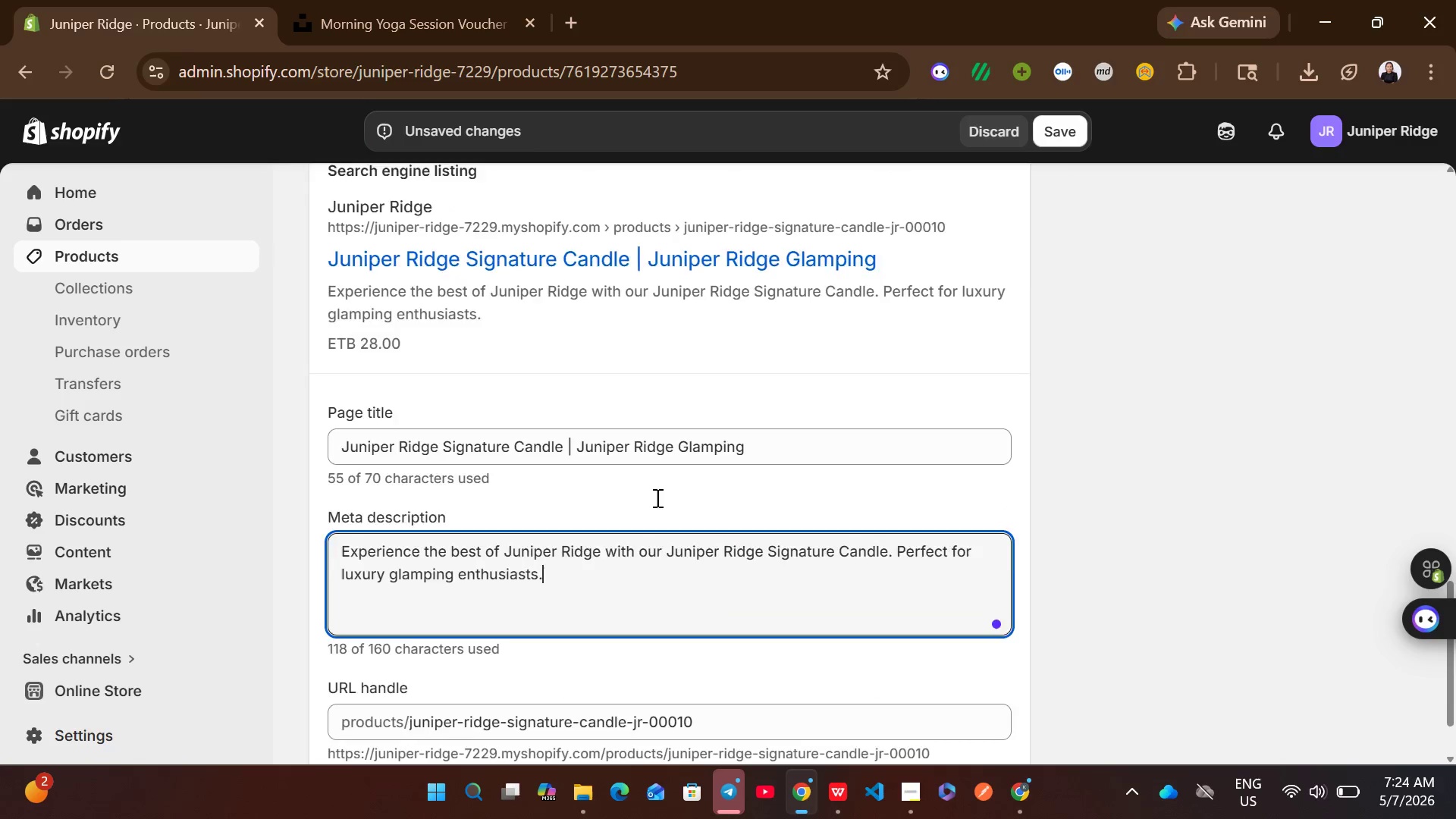 
left_click([835, 795])
 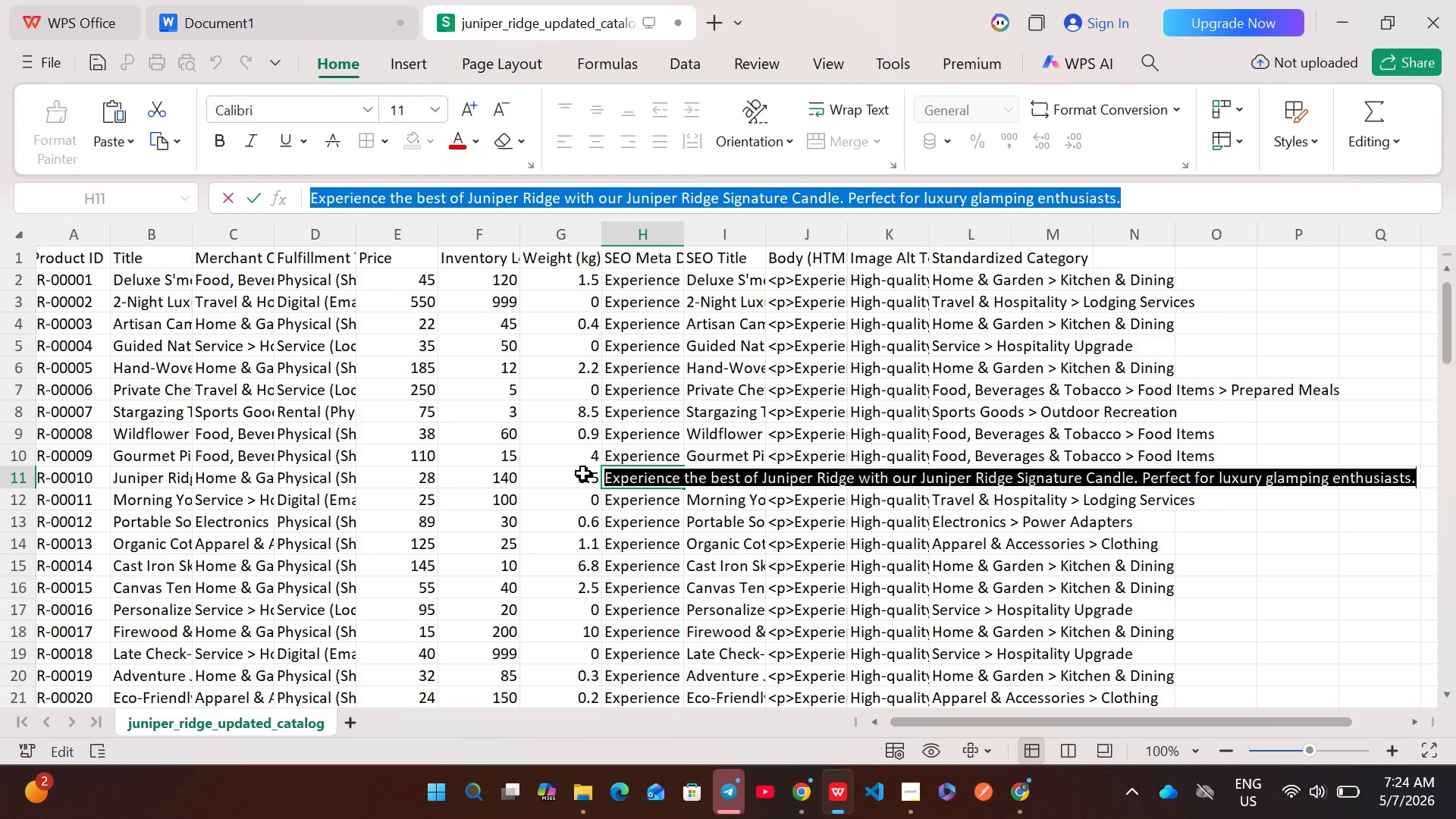 
double_click([583, 473])
 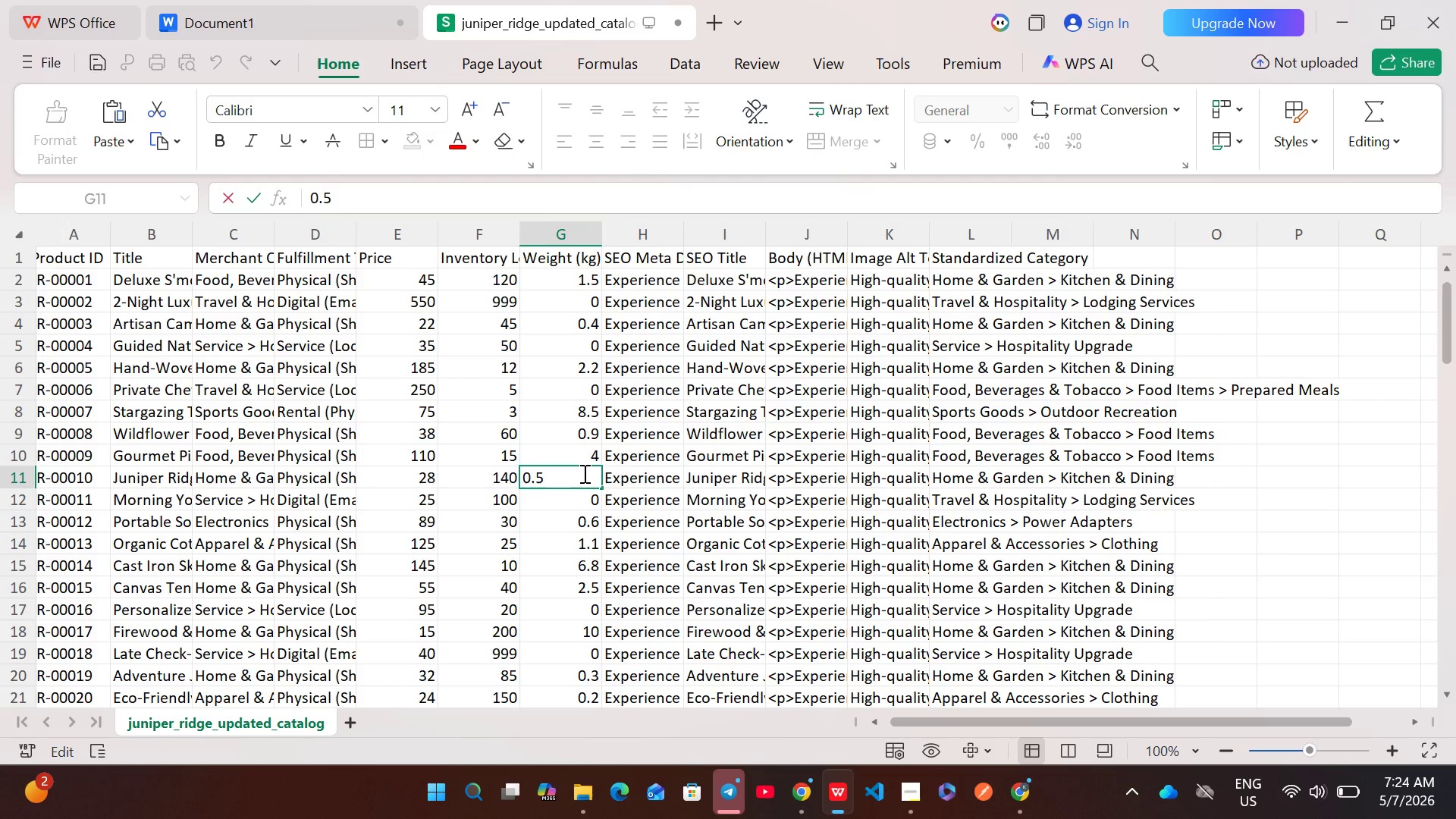 
key(Control+A)
 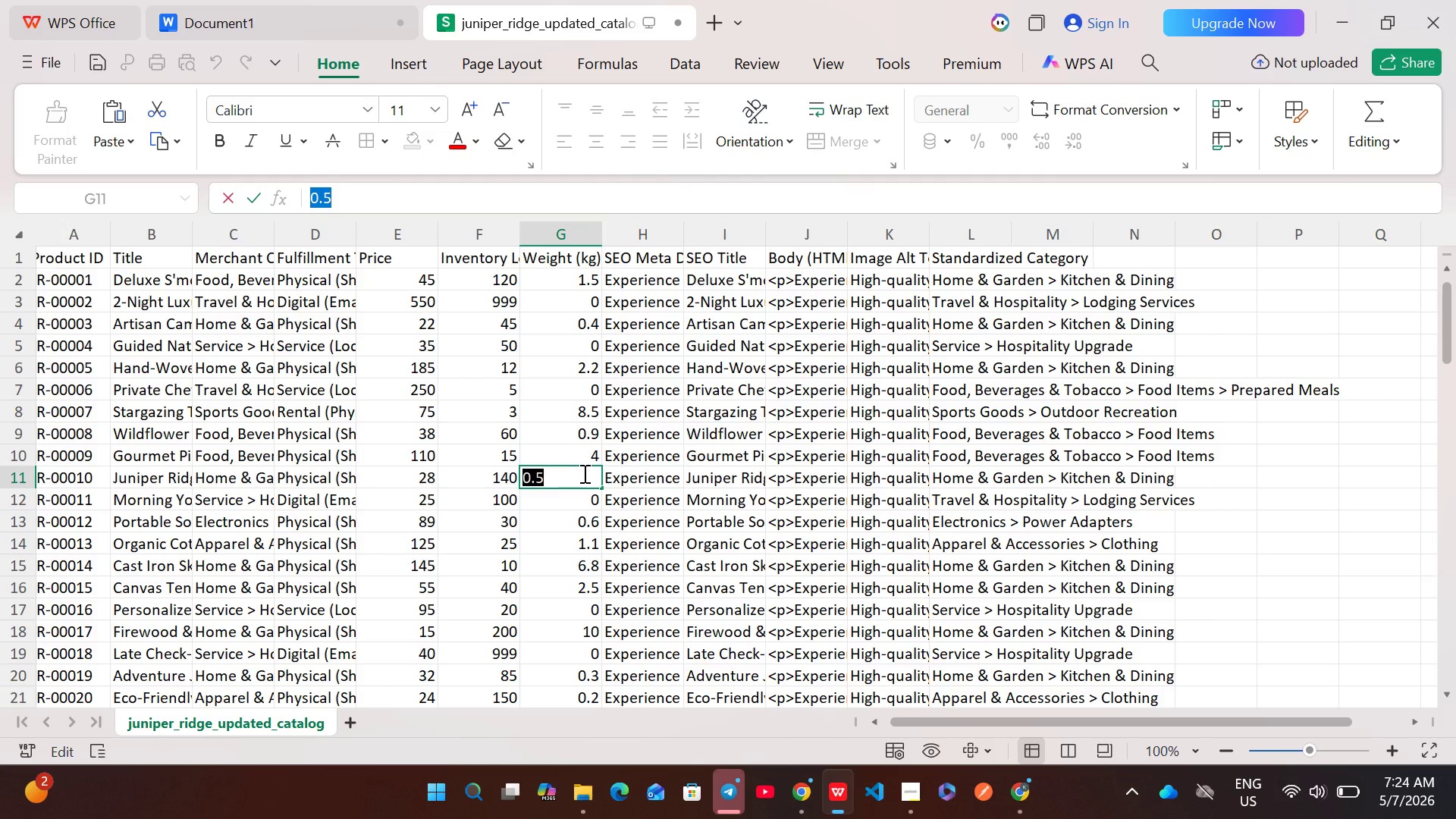 
key(Control+C)
 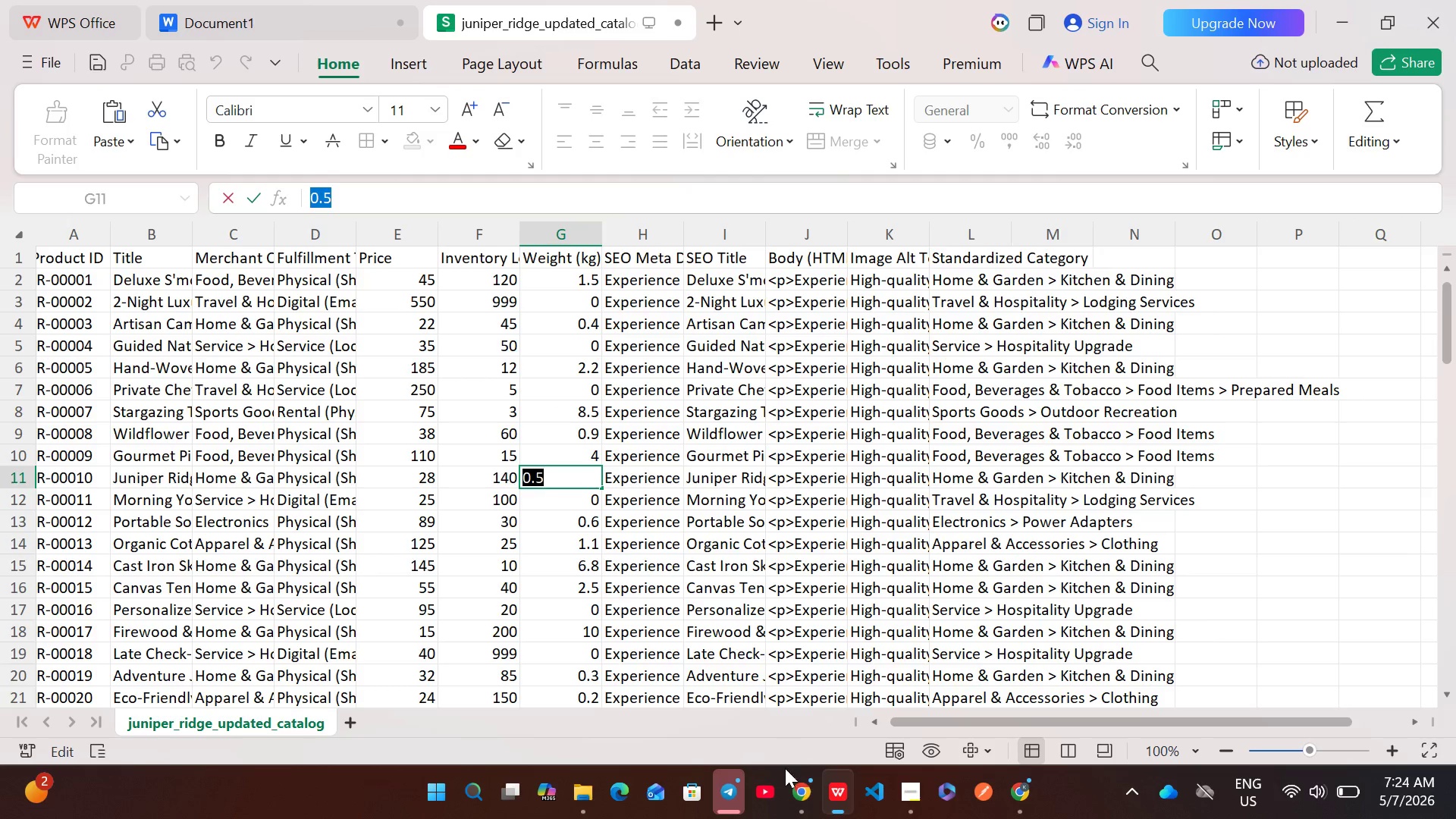 
left_click([796, 789])
 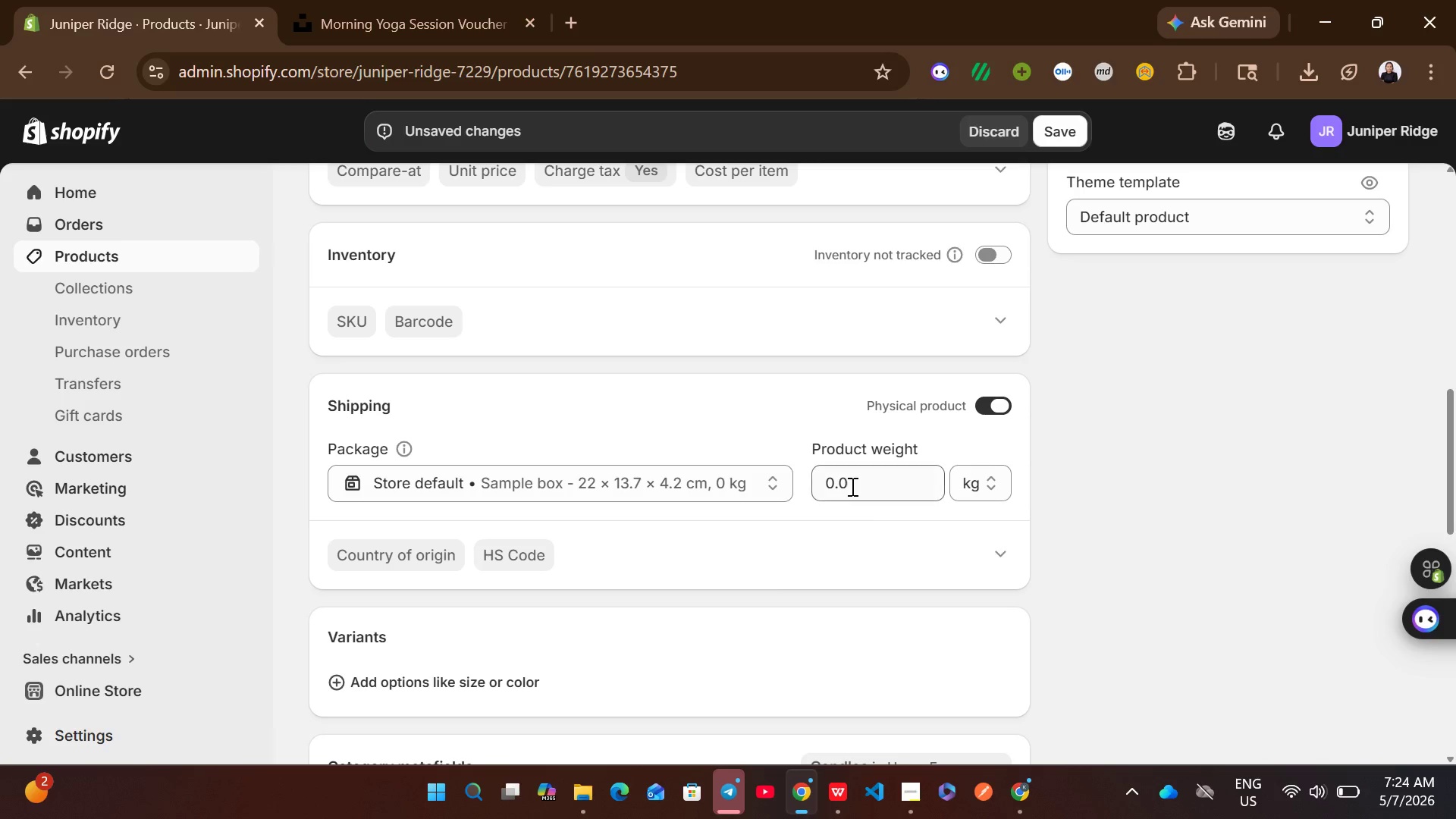 
left_click([852, 478])
 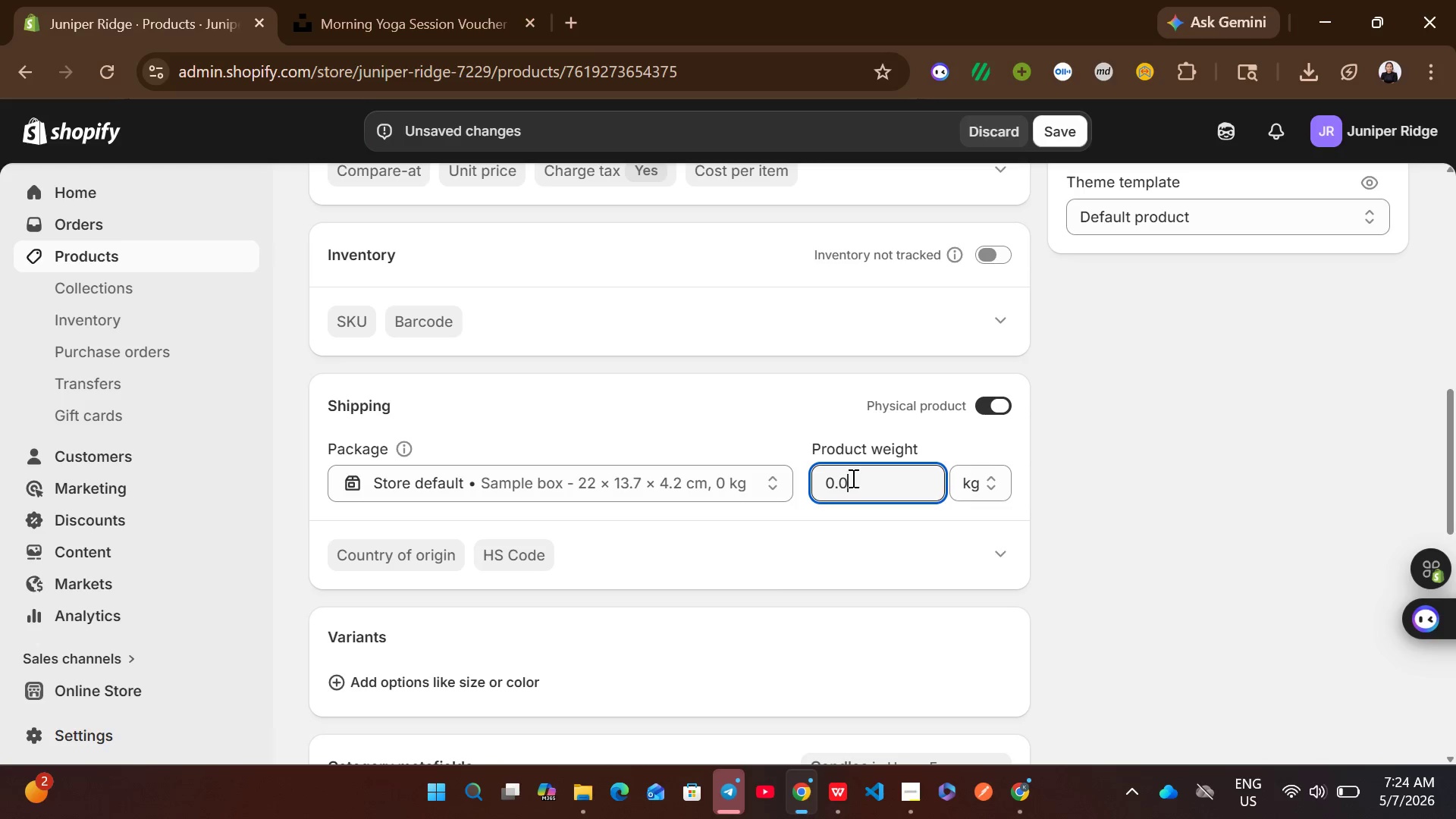 
key(Control+A)
 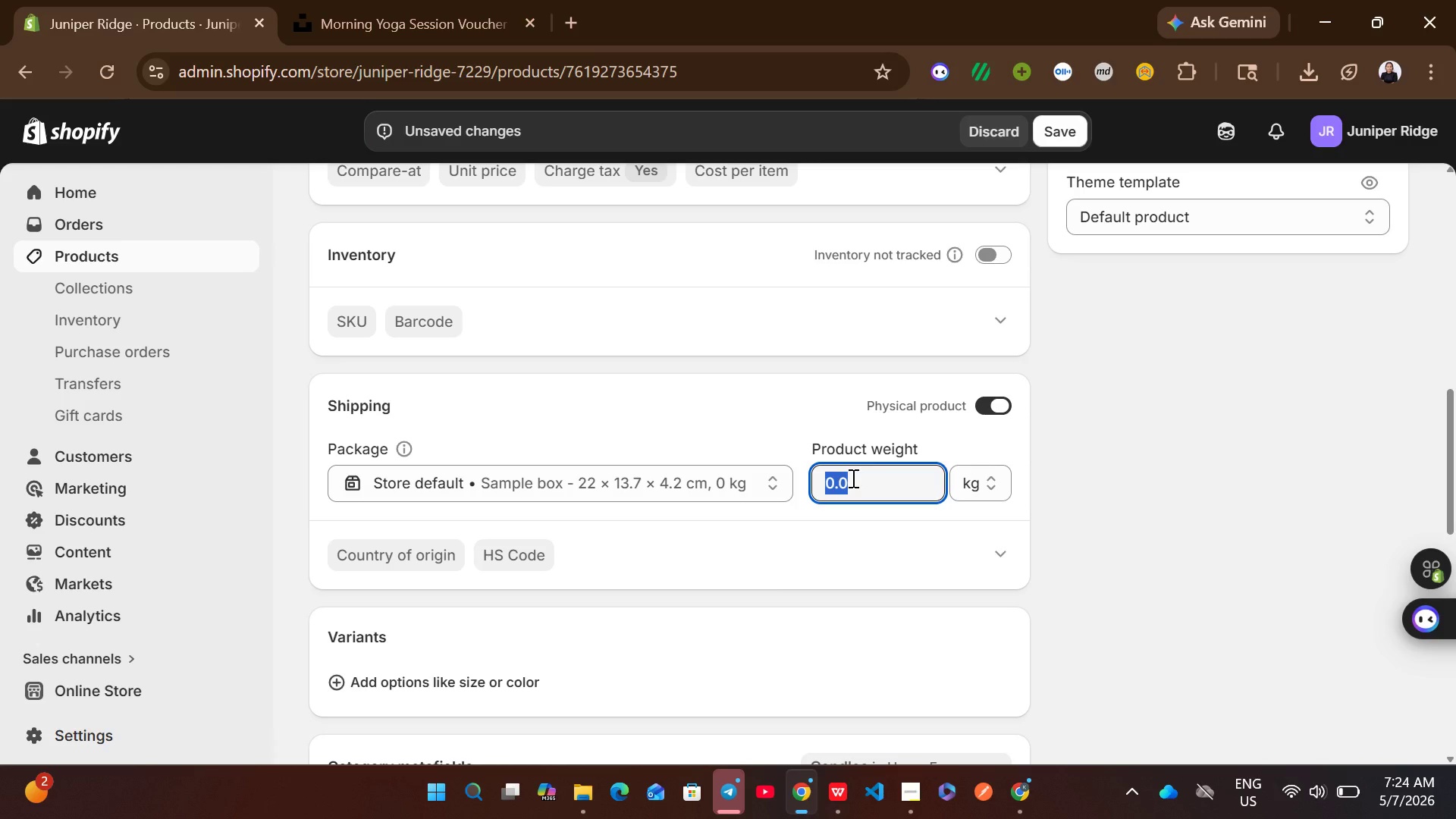 
key(Control+V)
 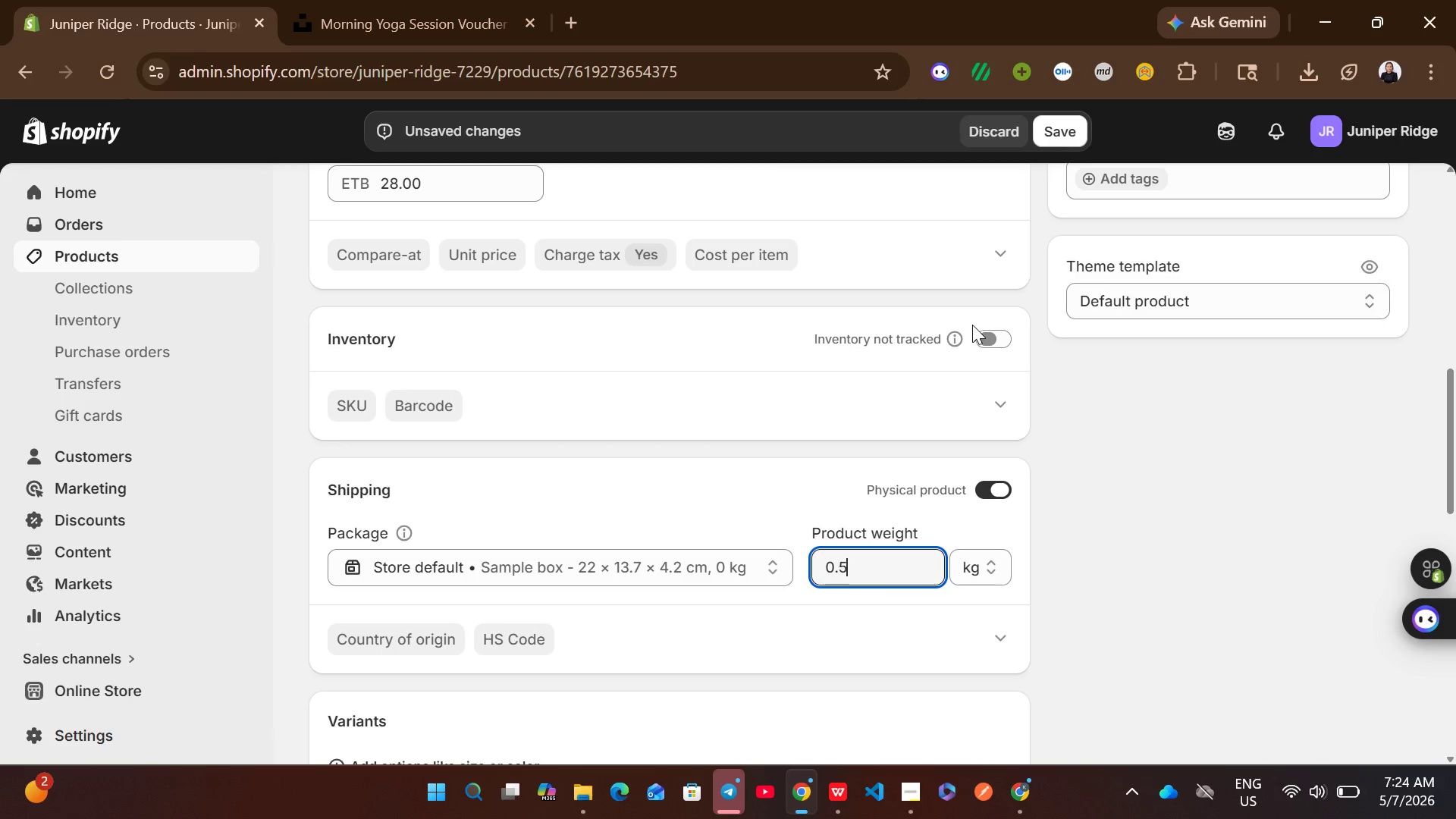 
left_click([1000, 337])
 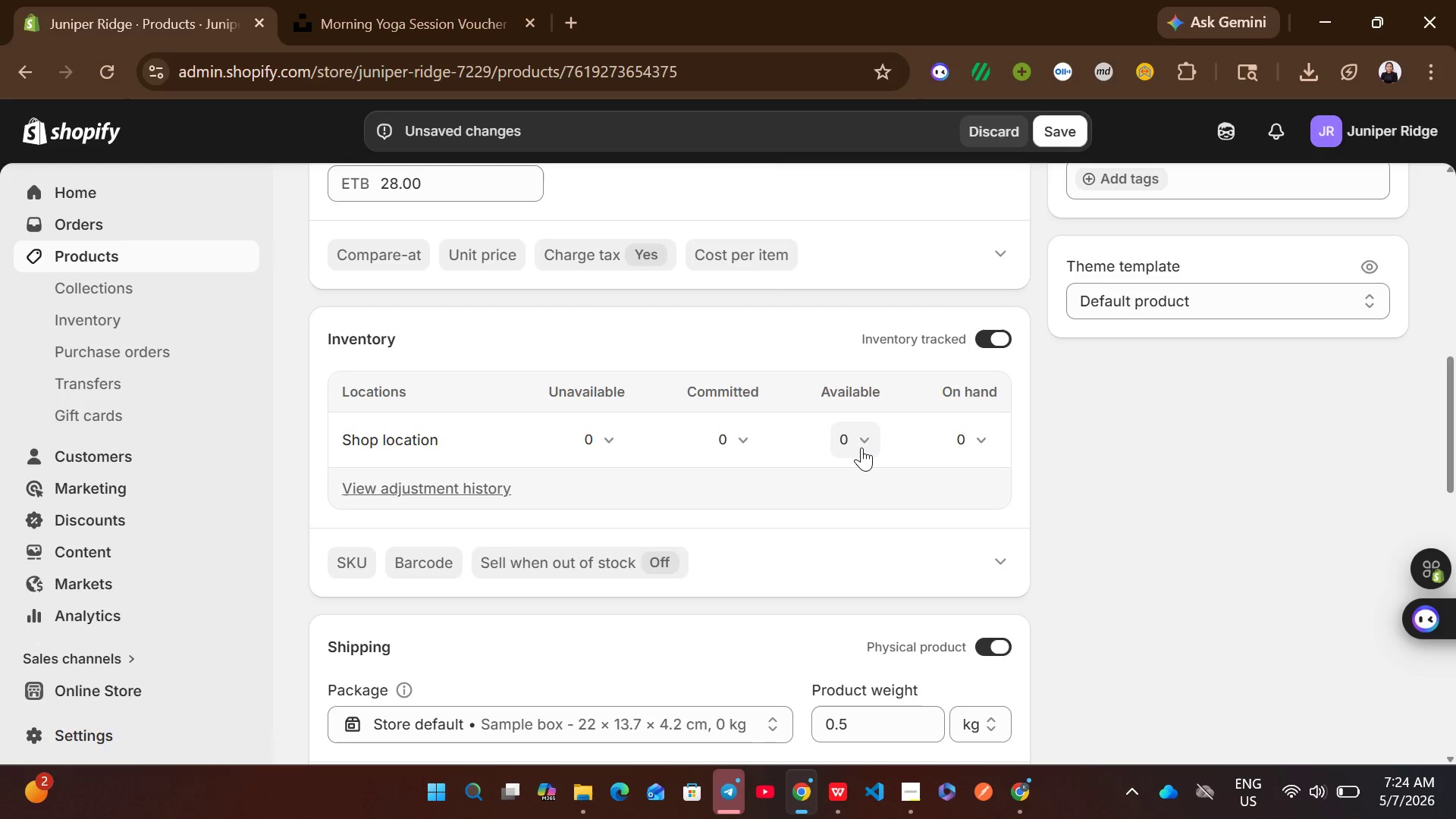 
left_click([857, 449])
 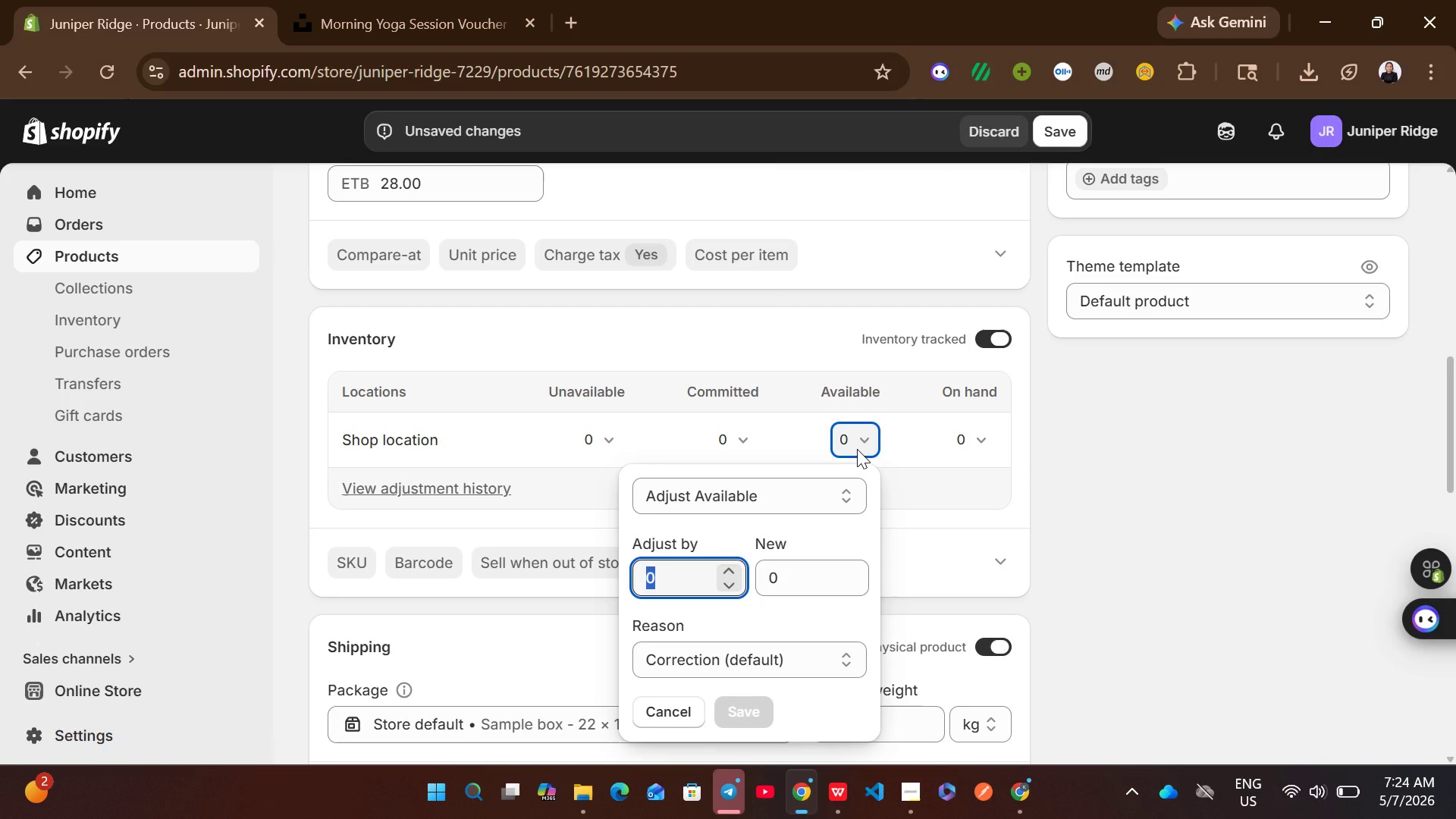 
type(140)
 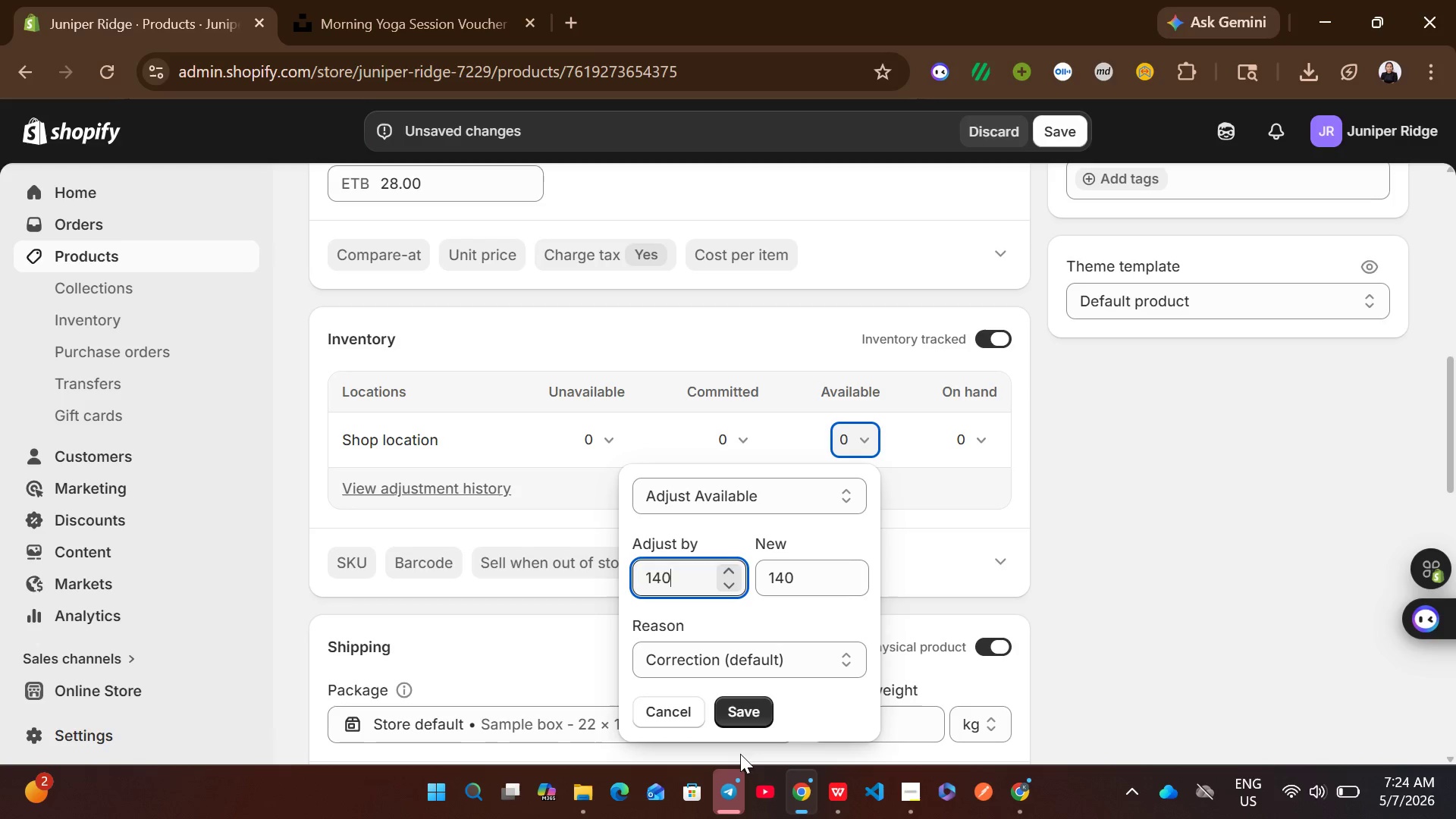 
left_click([740, 708])
 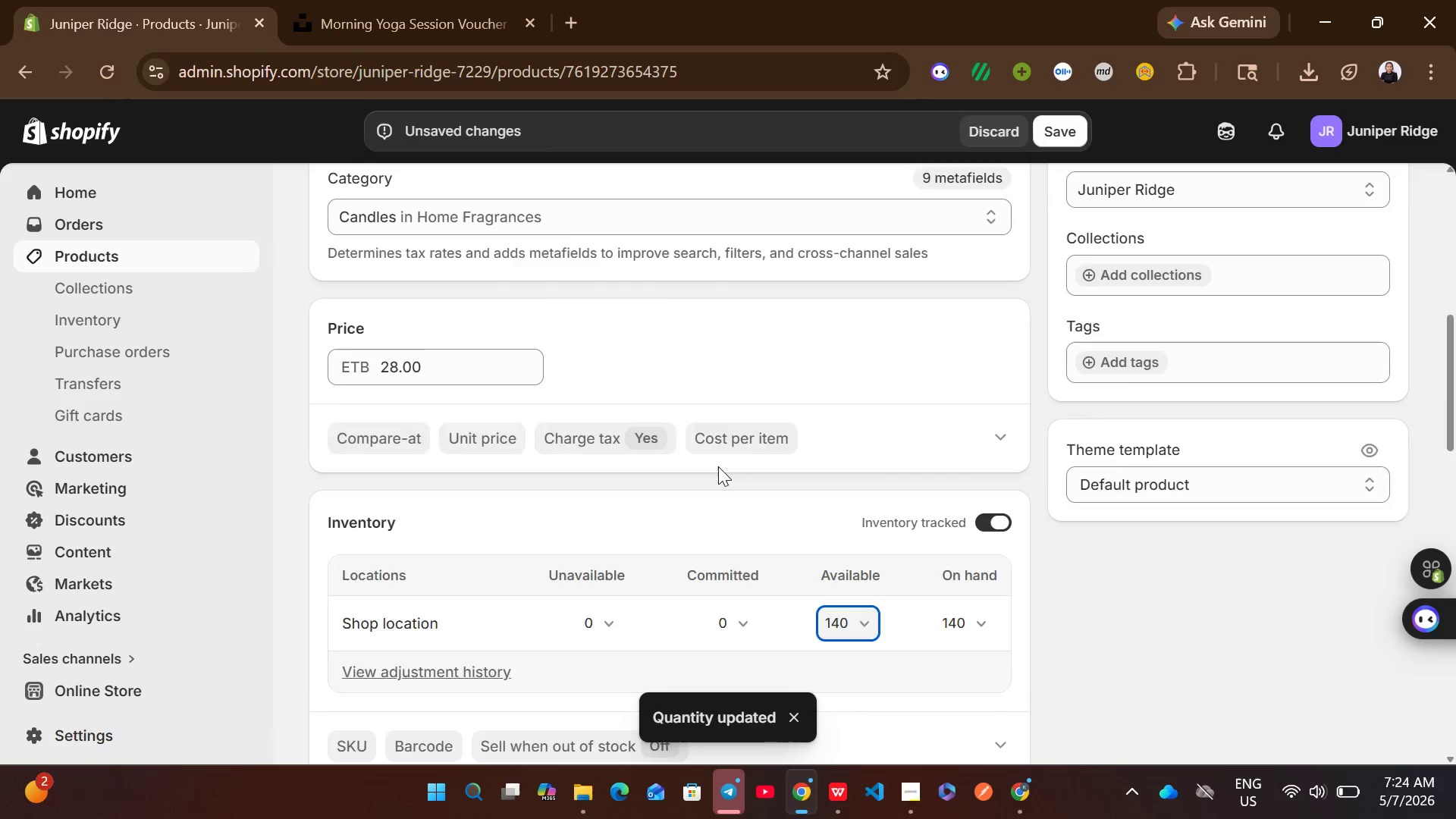 
wait(7.84)
 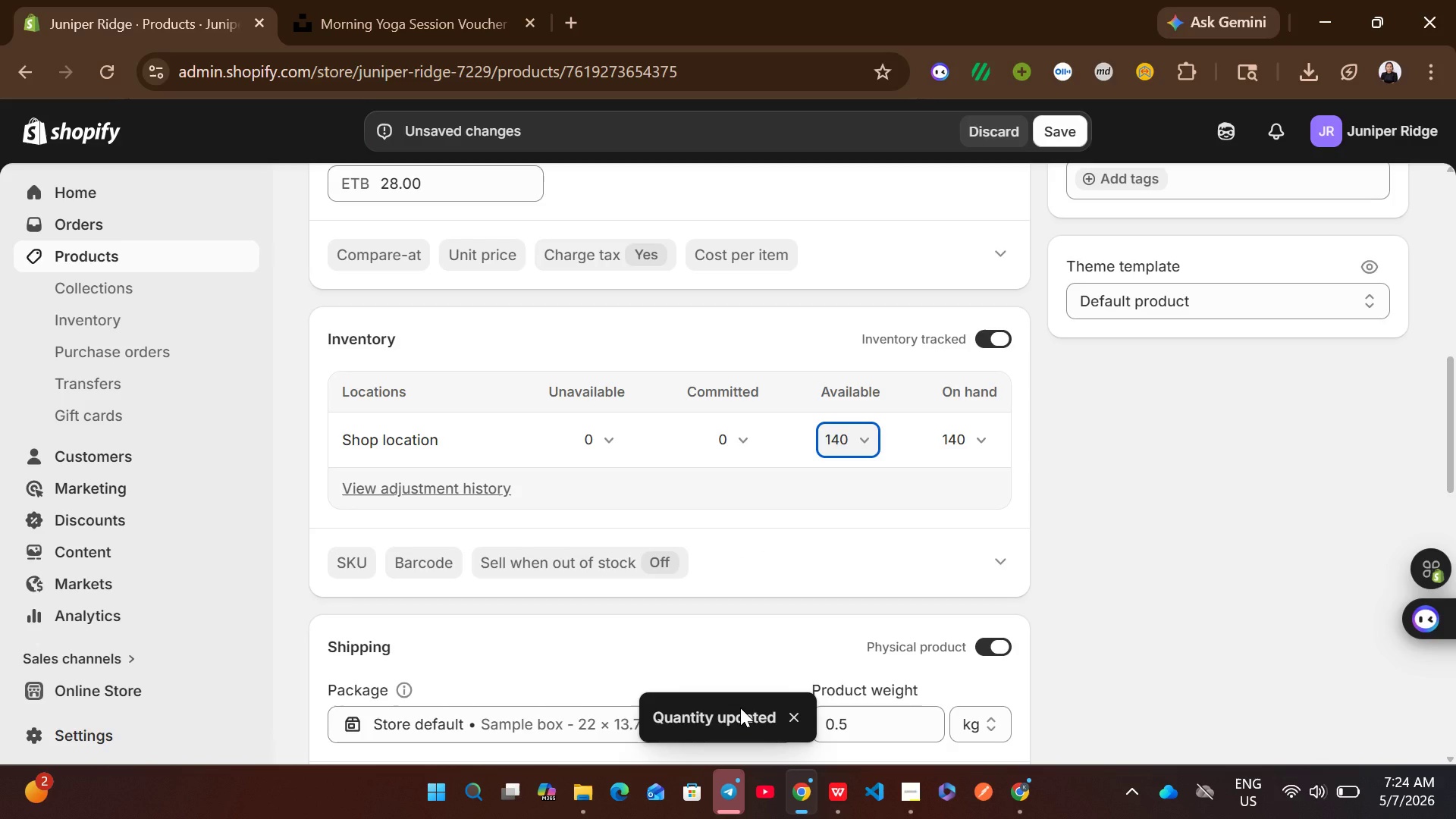 
left_click([551, 259])
 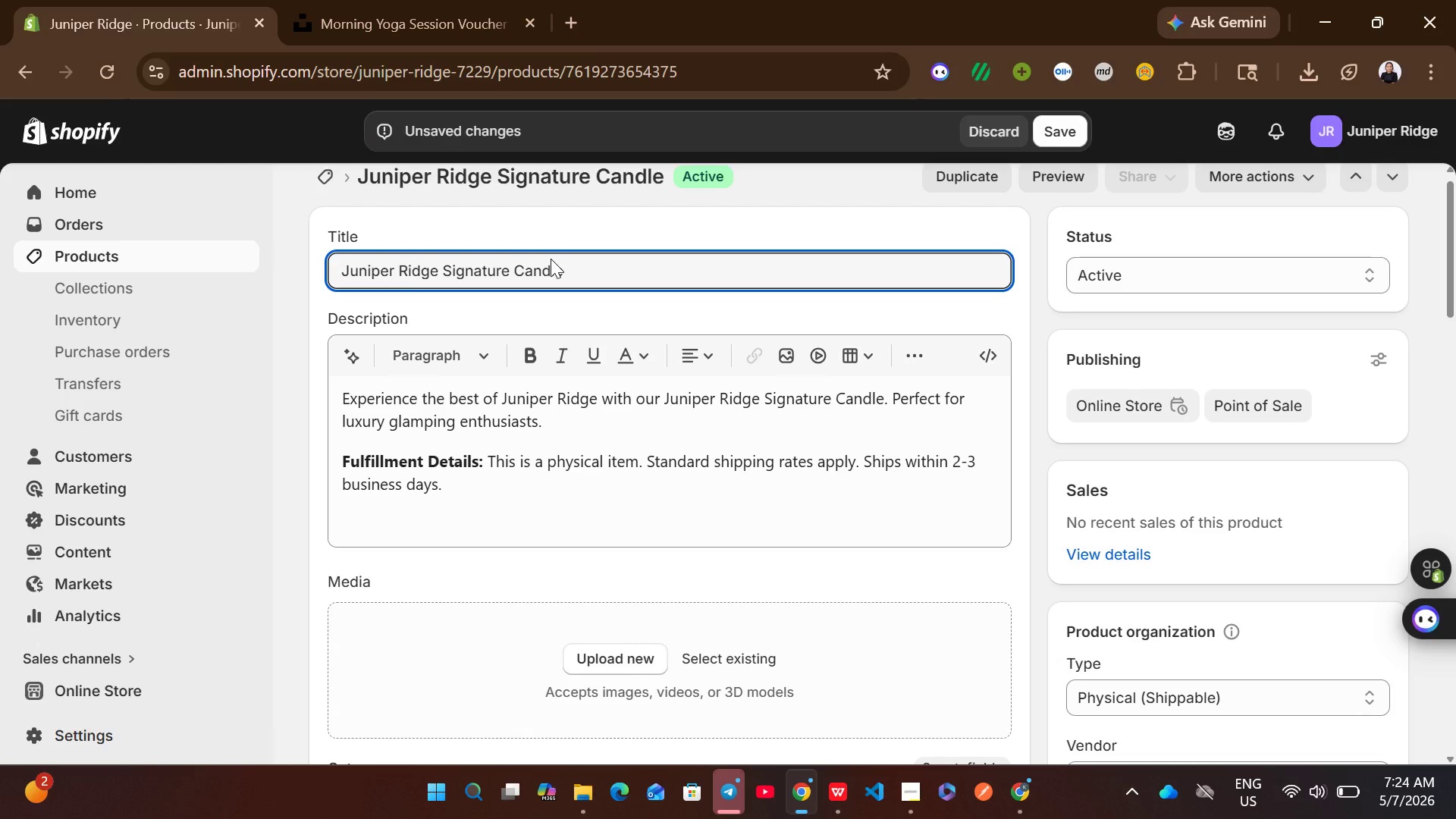 
key(Control+A)
 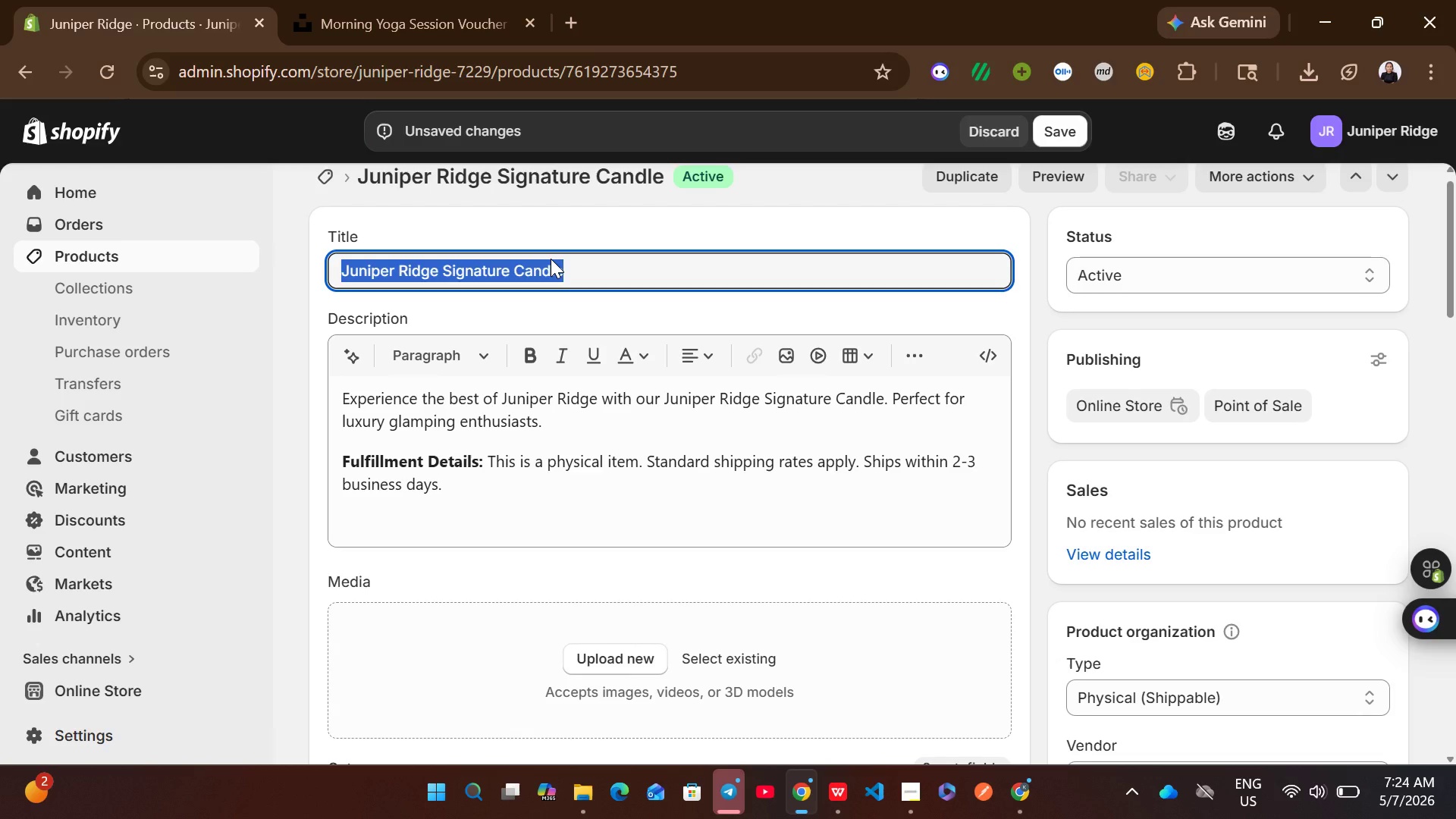 
key(Control+C)
 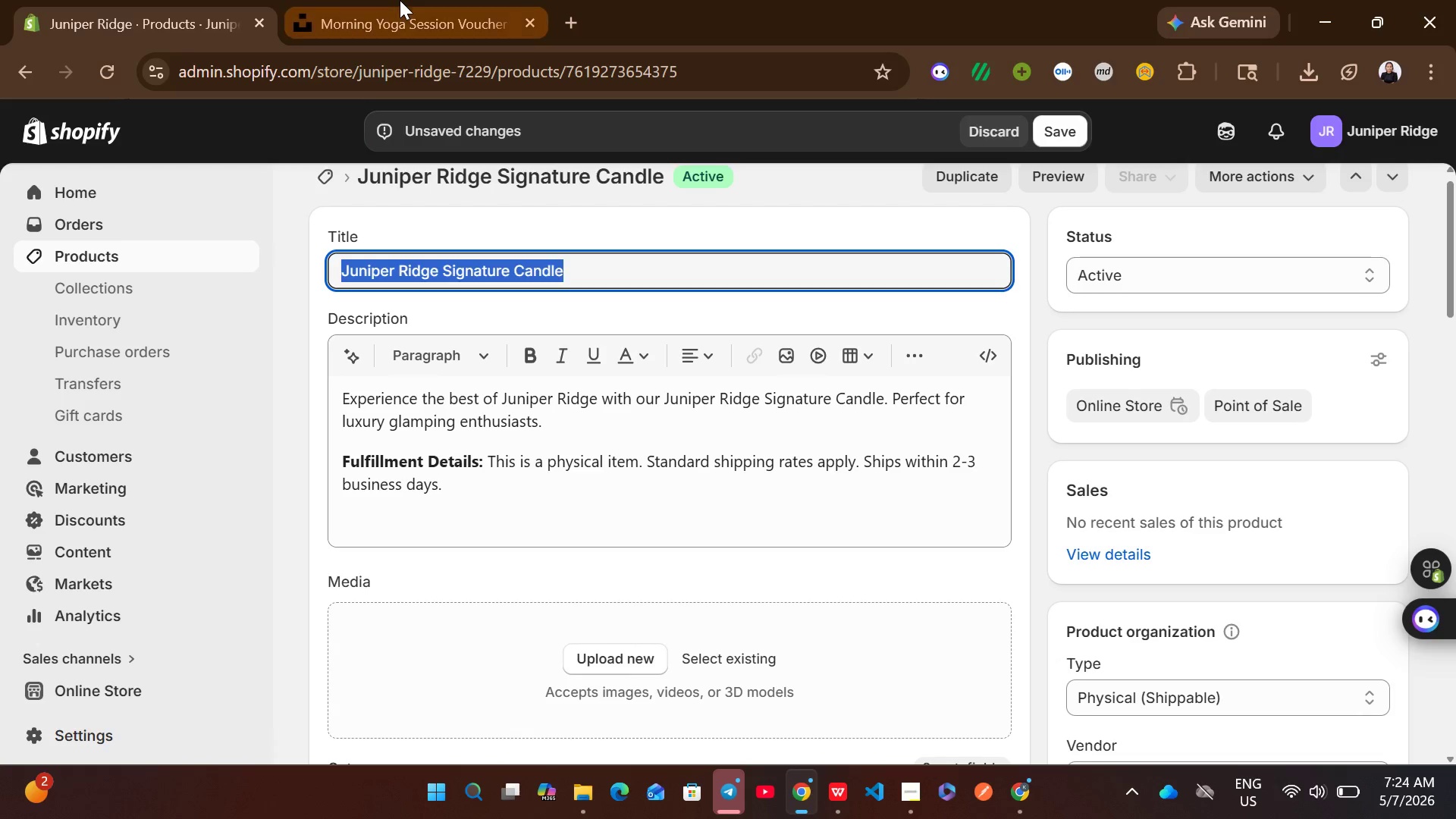 
left_click([400, 0])
 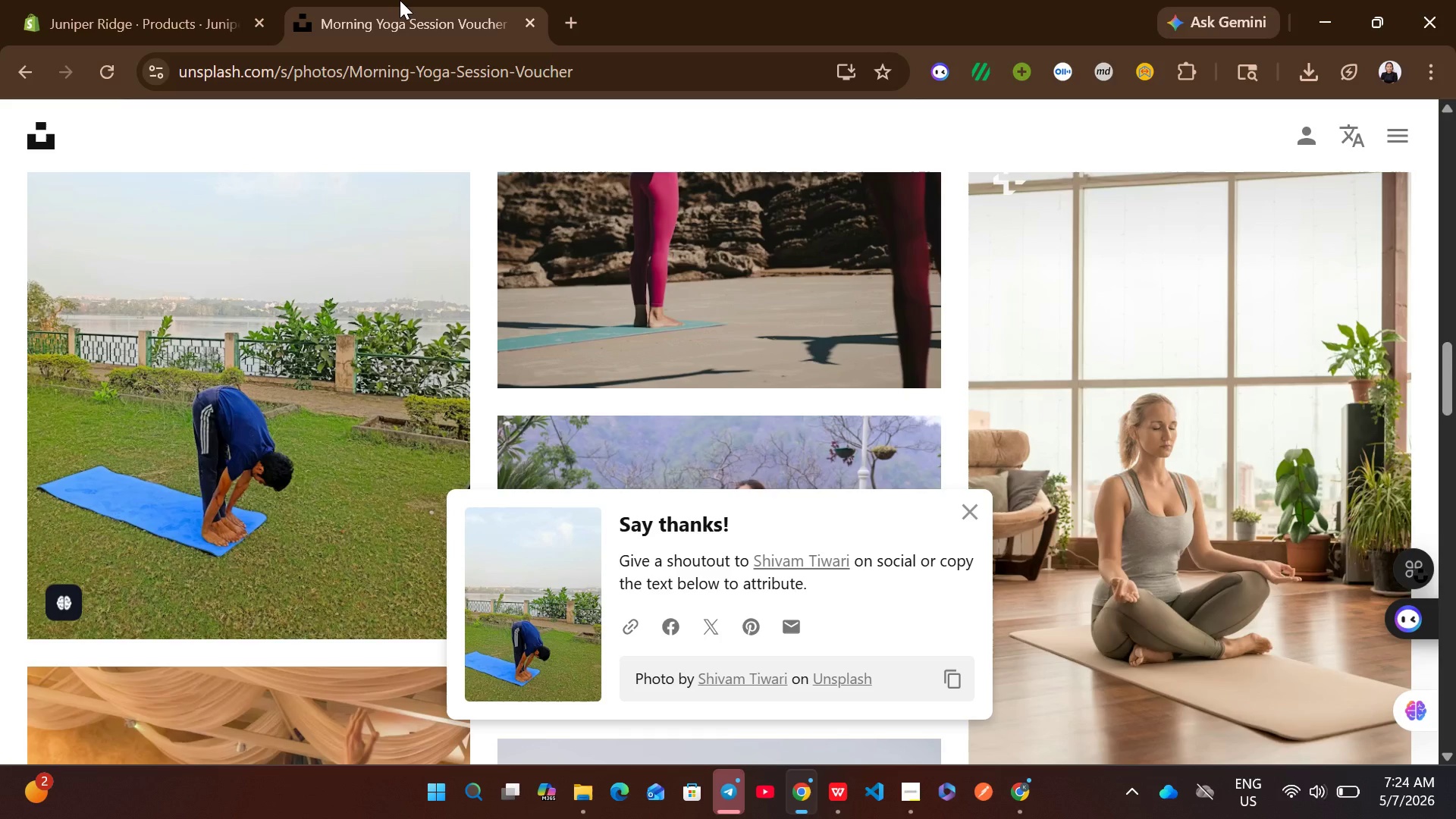 
scroll: coordinate [400, 0], scroll_direction: up, amount: 3.0
 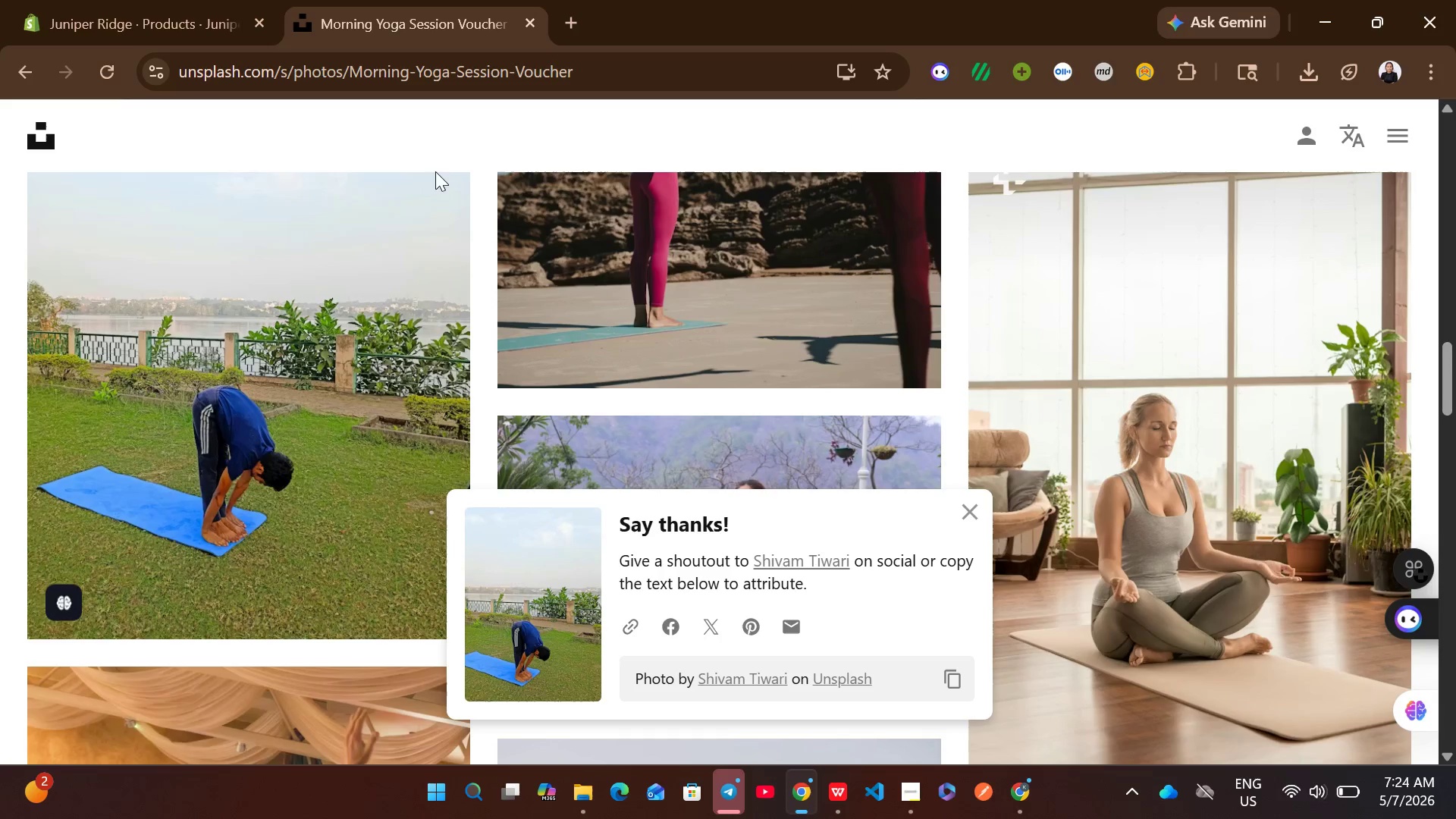 
mouse_move([436, 222])
 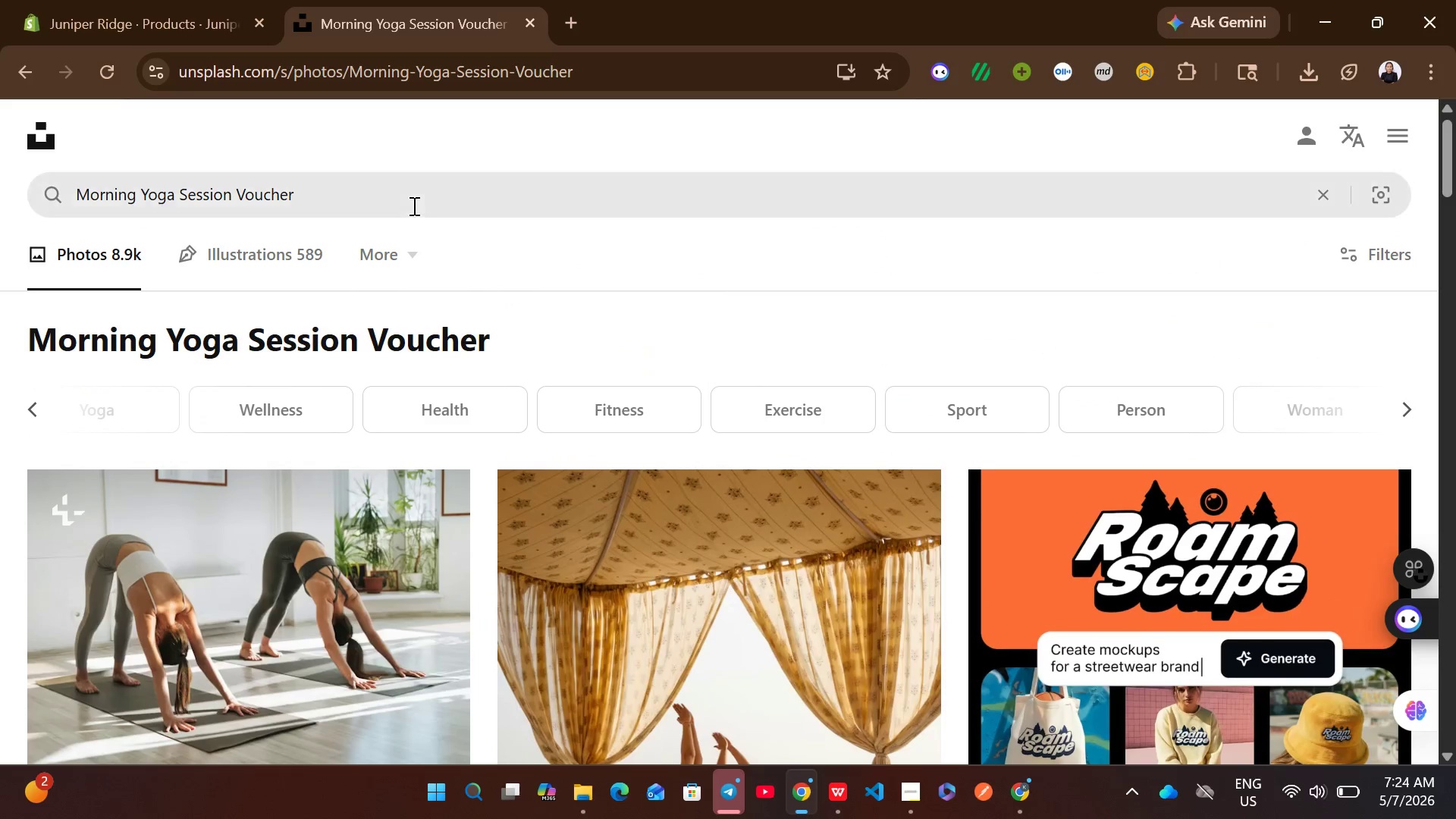 
left_click([413, 206])
 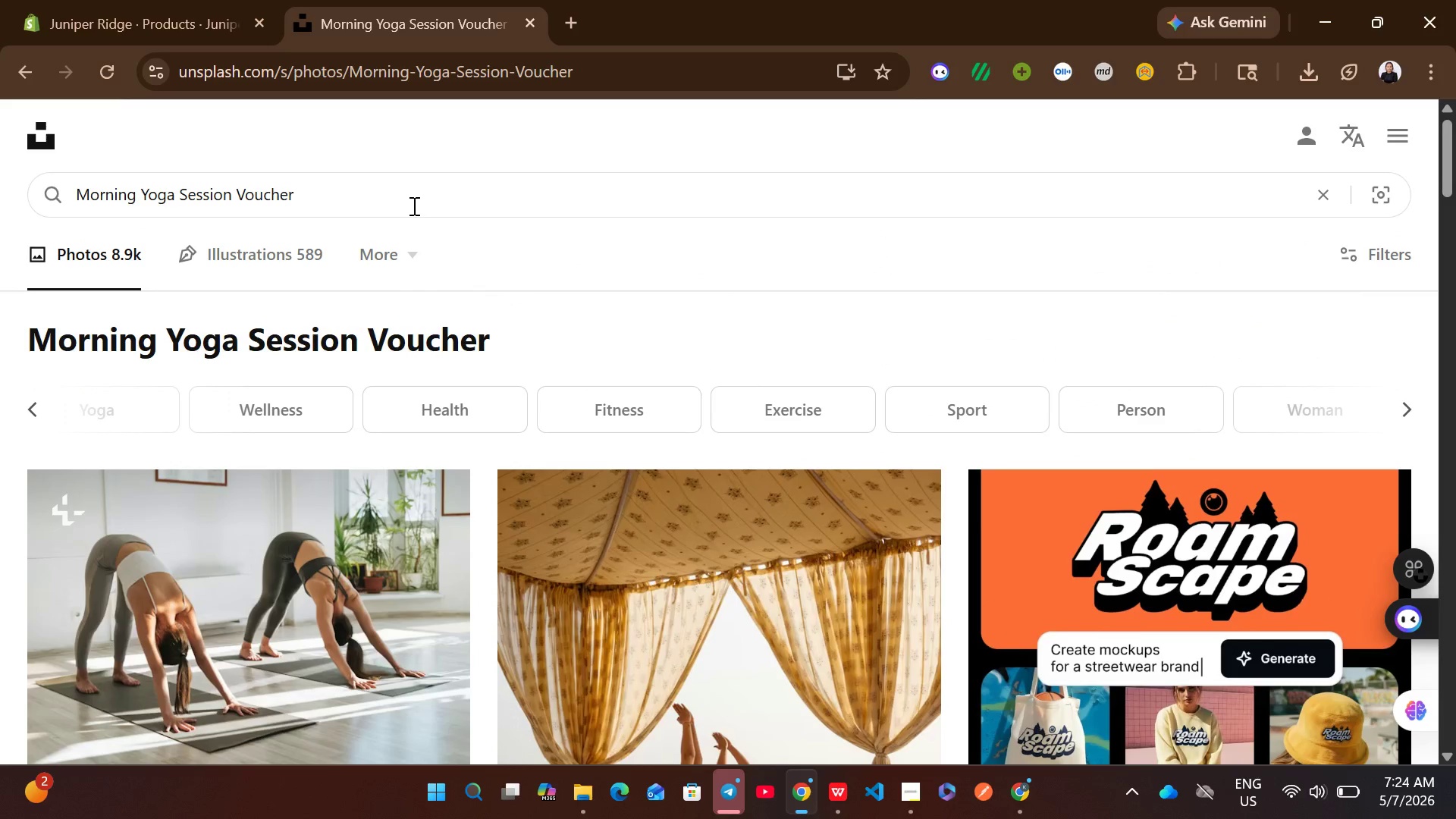 
key(Control+A)
 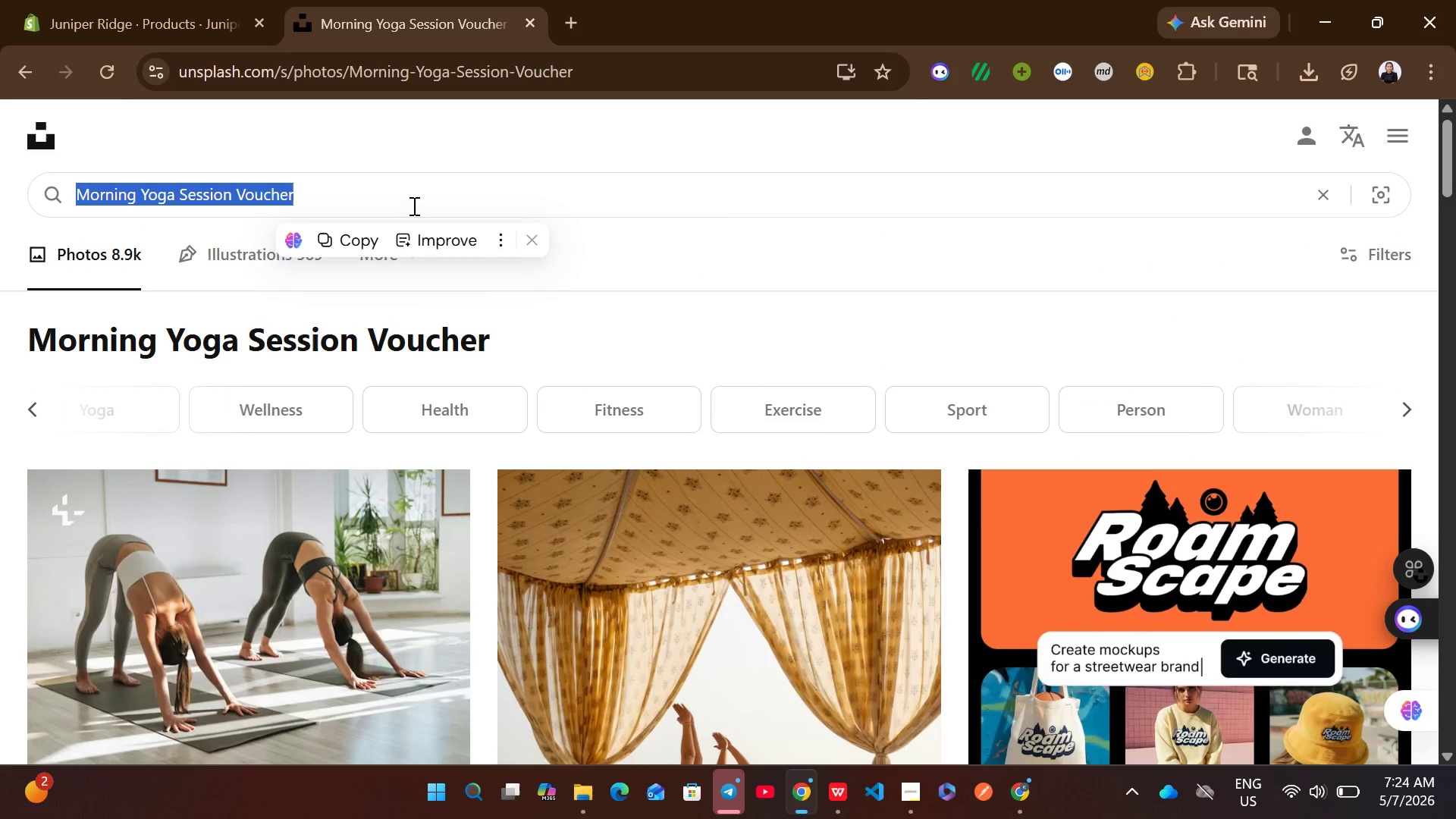 
key(Control+V)
 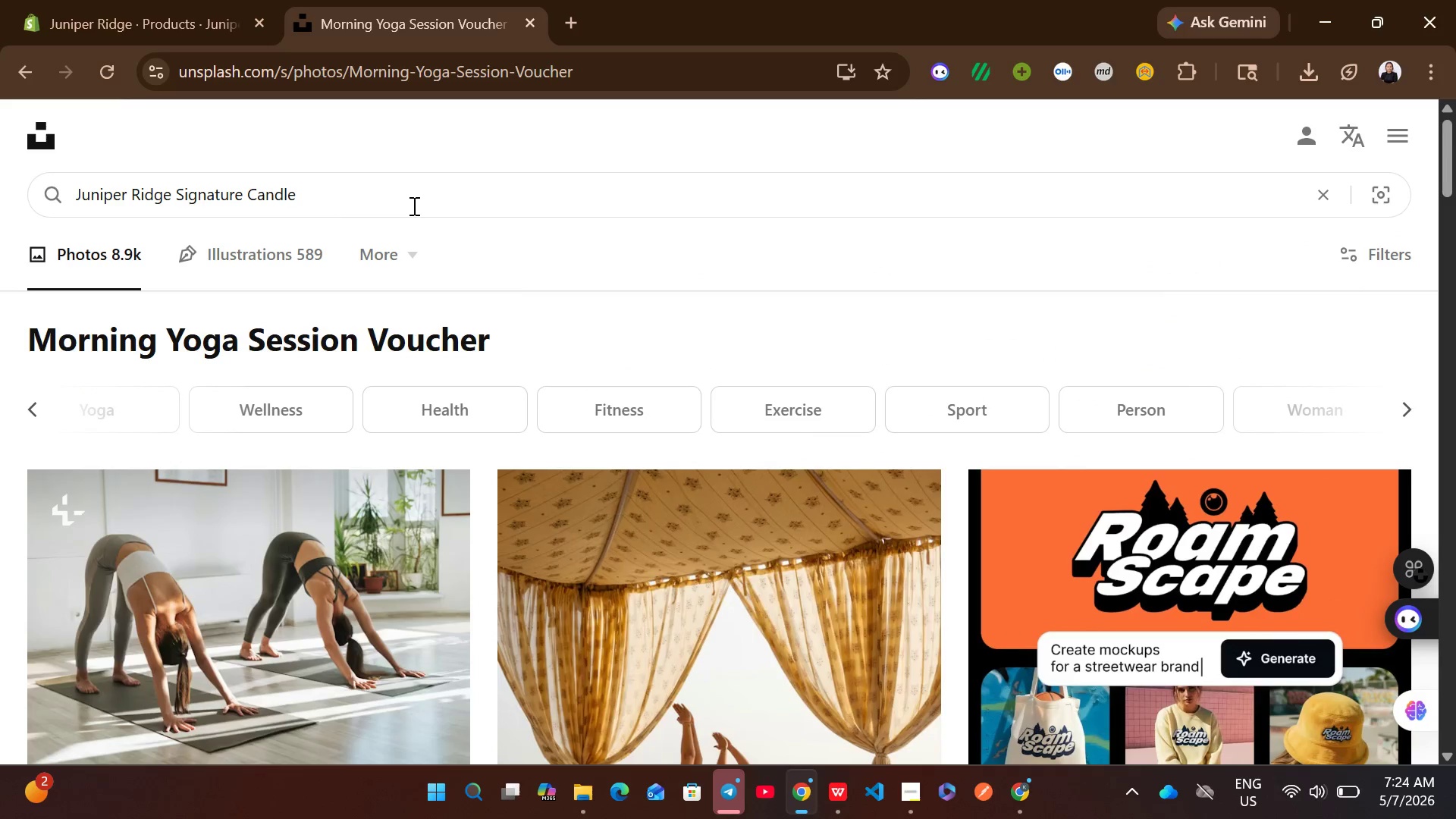 
key(Enter)
 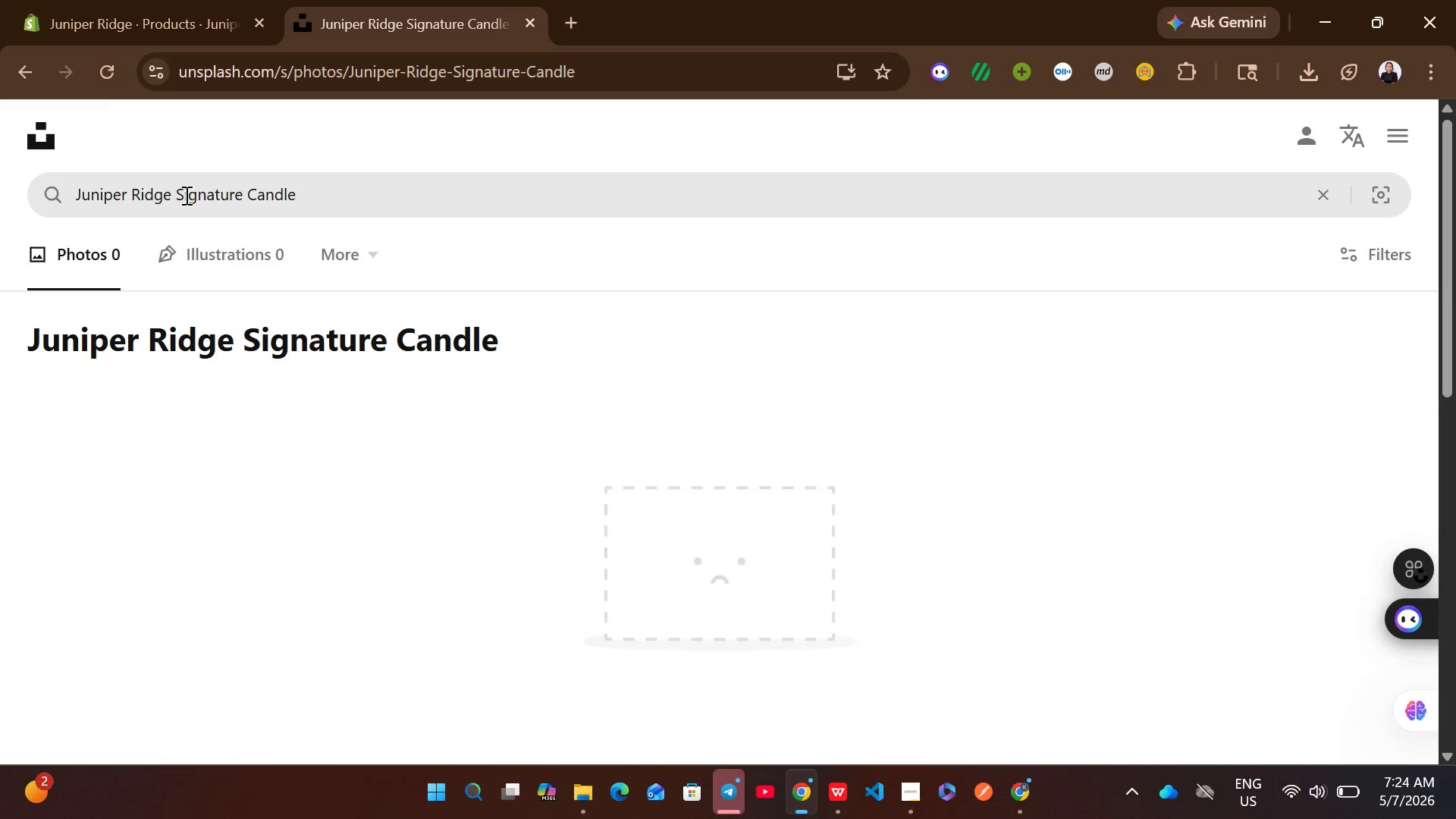 
left_click_drag(start_coordinate=[180, 193], to_coordinate=[76, 183])
 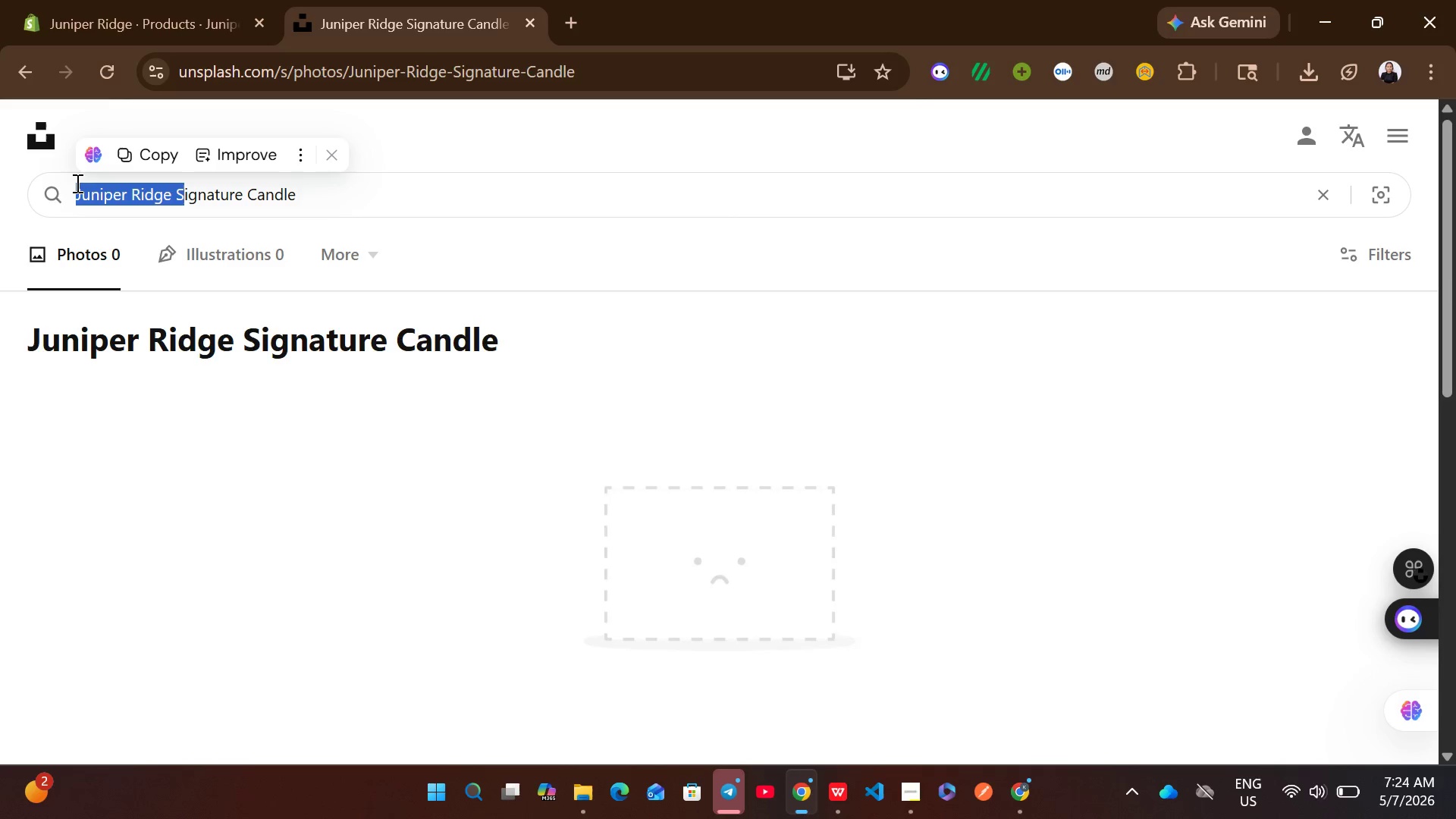 
key(S)
 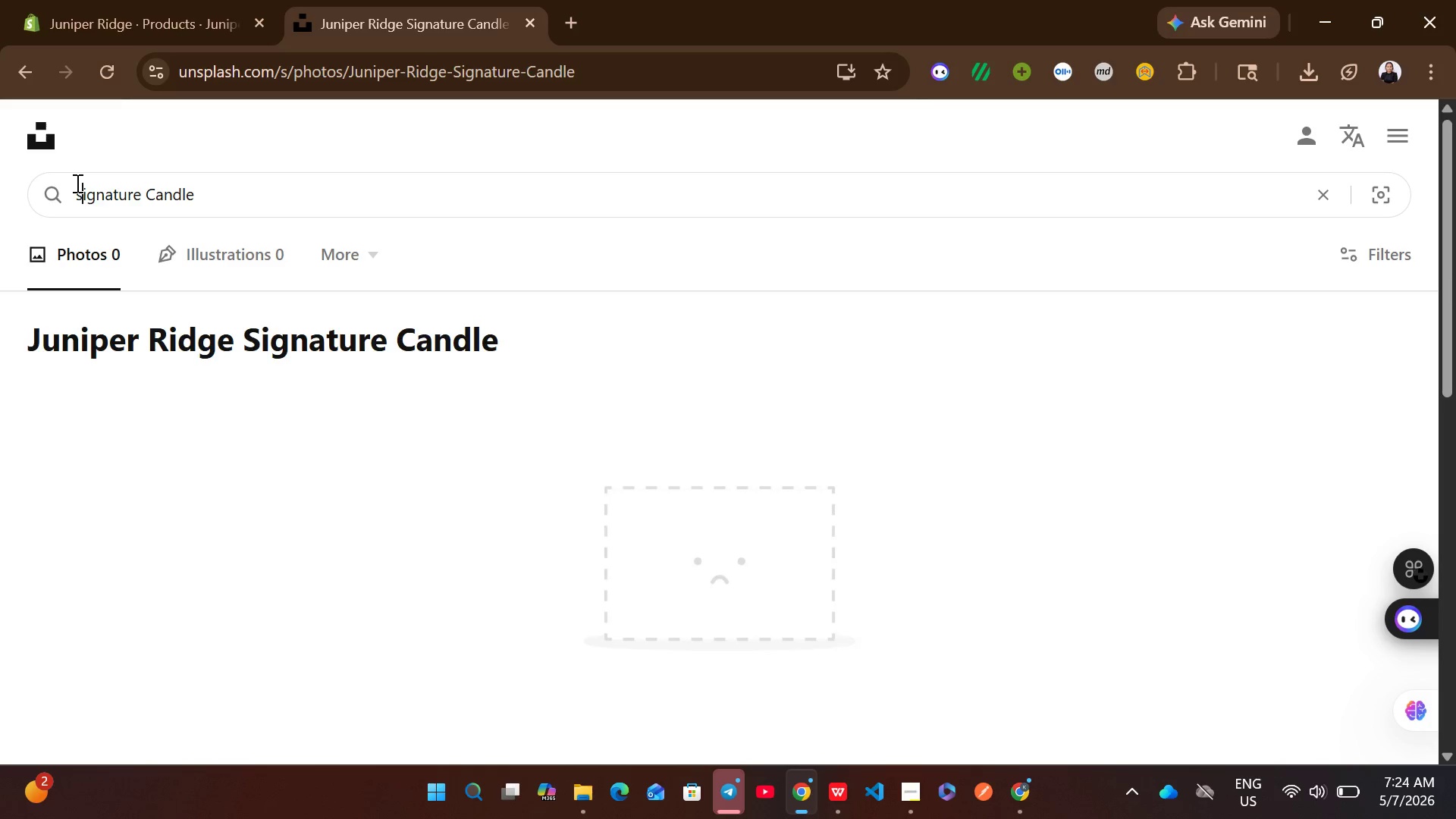 
key(Enter)
 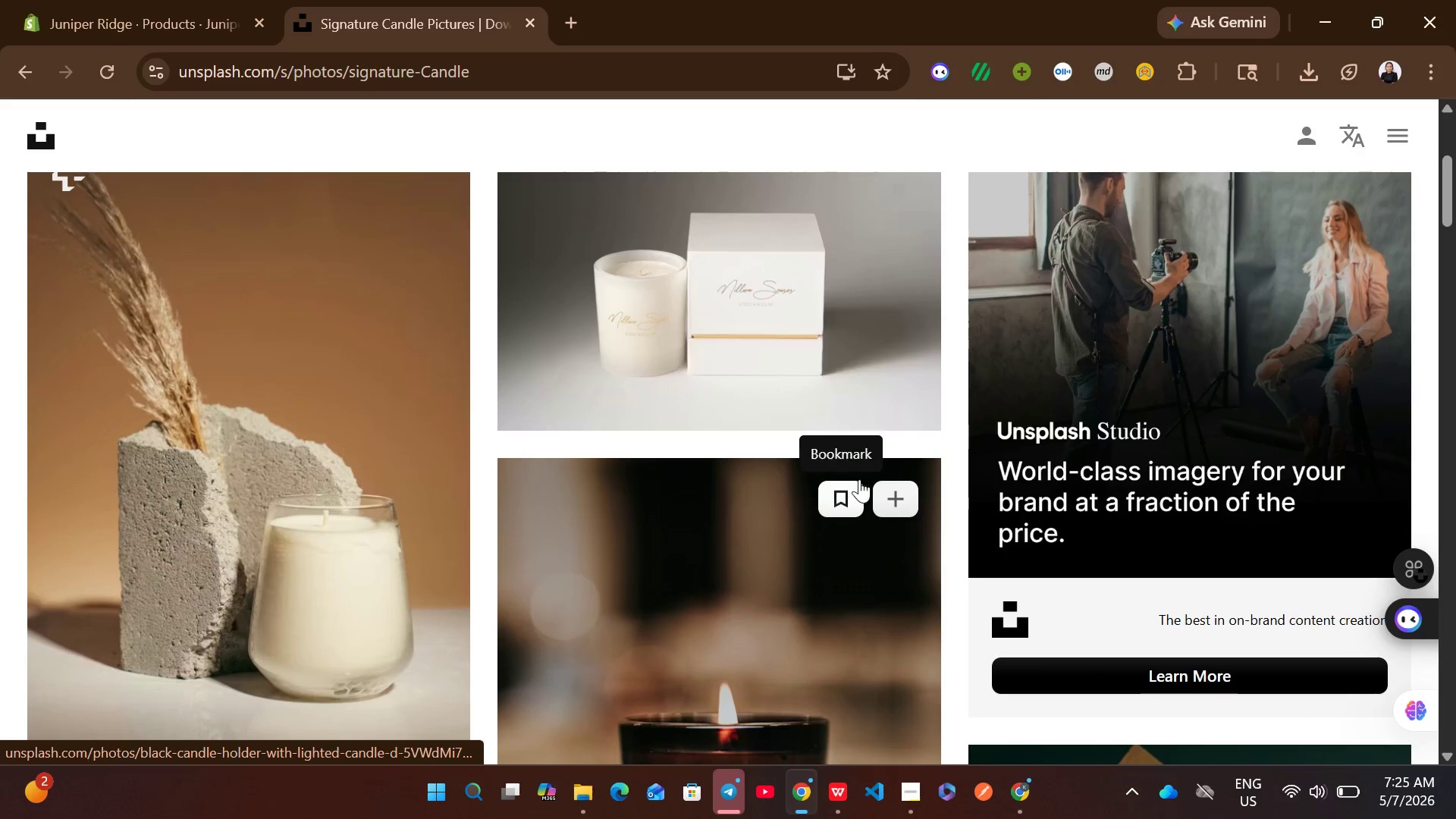 
left_click([886, 399])